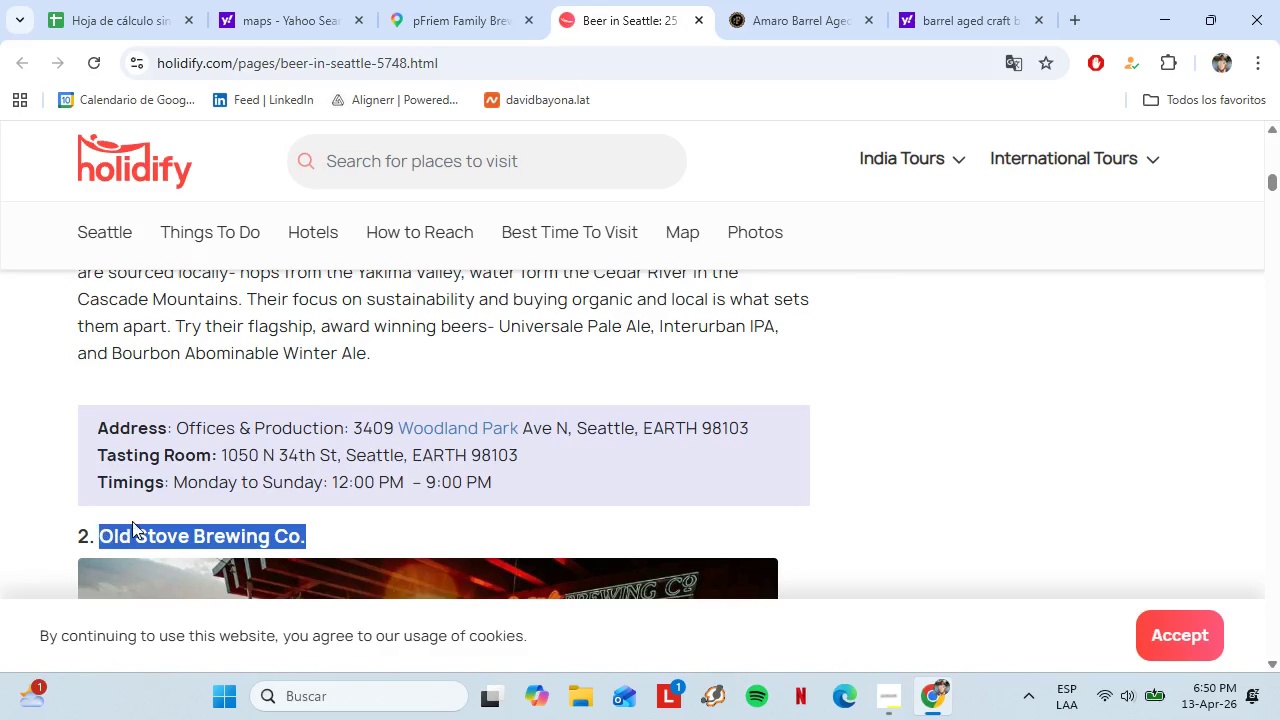 
key(Control+C)
 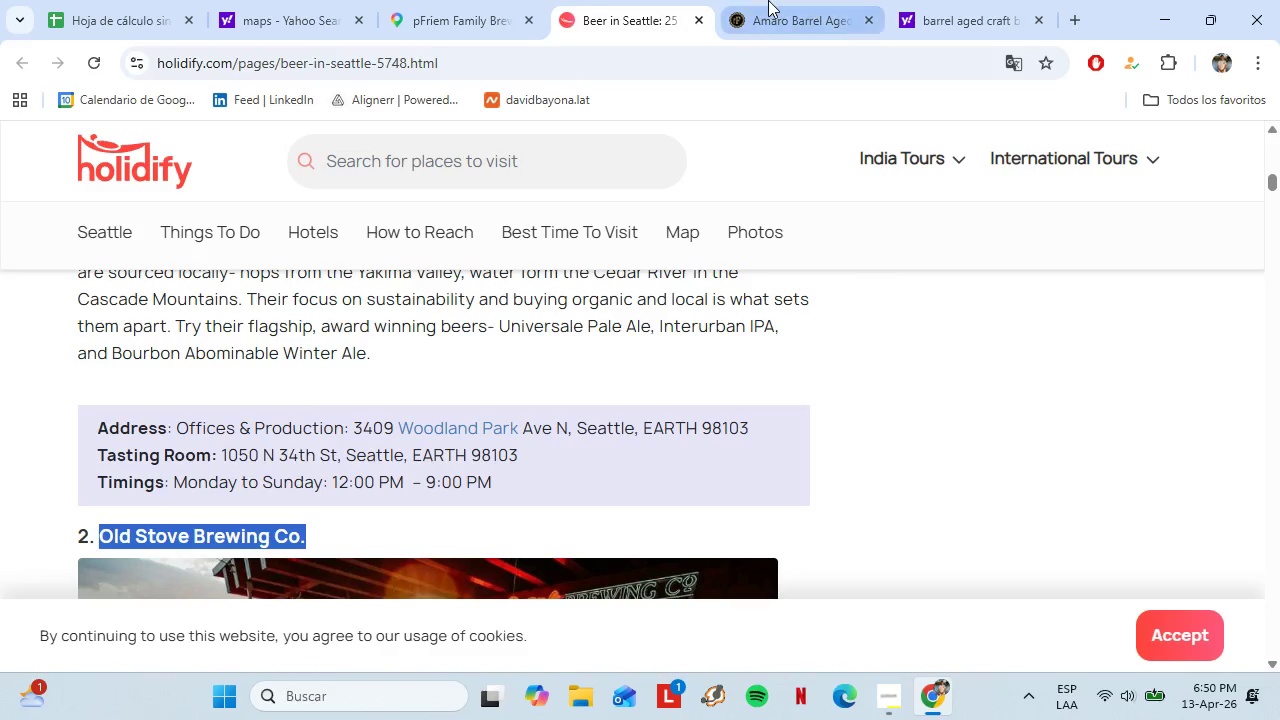 
left_click([768, 0])
 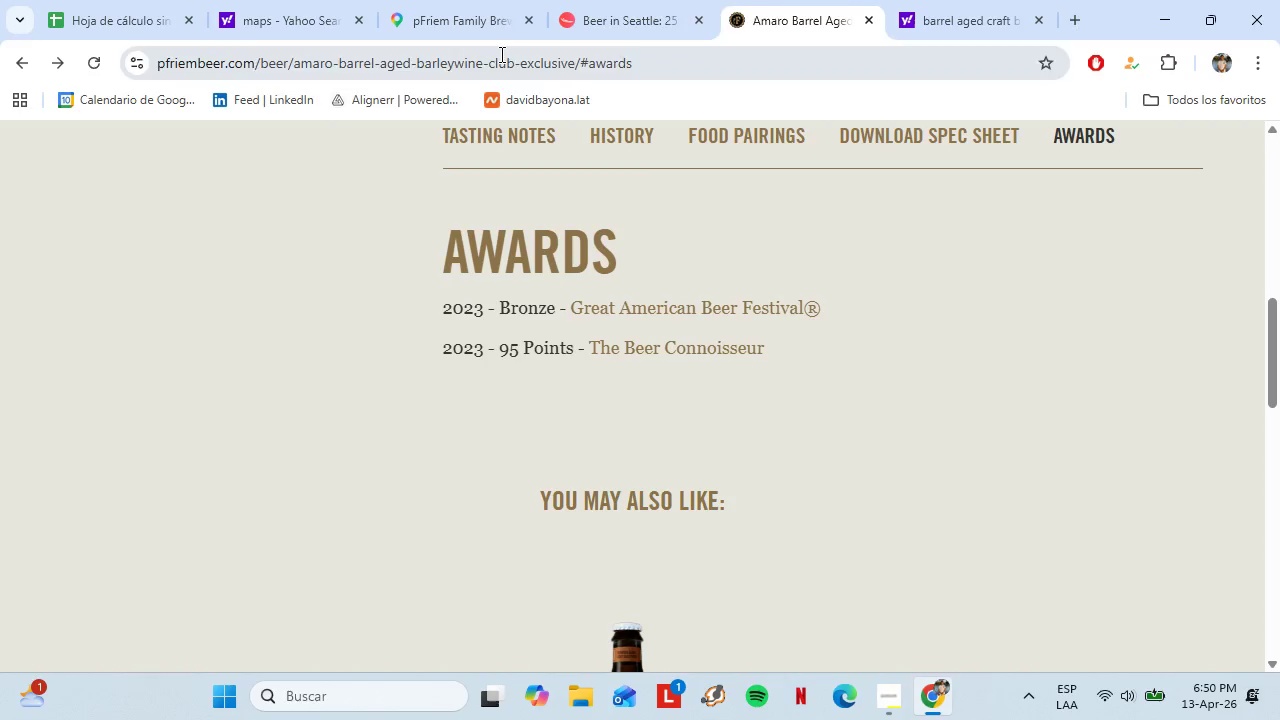 
left_click([500, 53])
 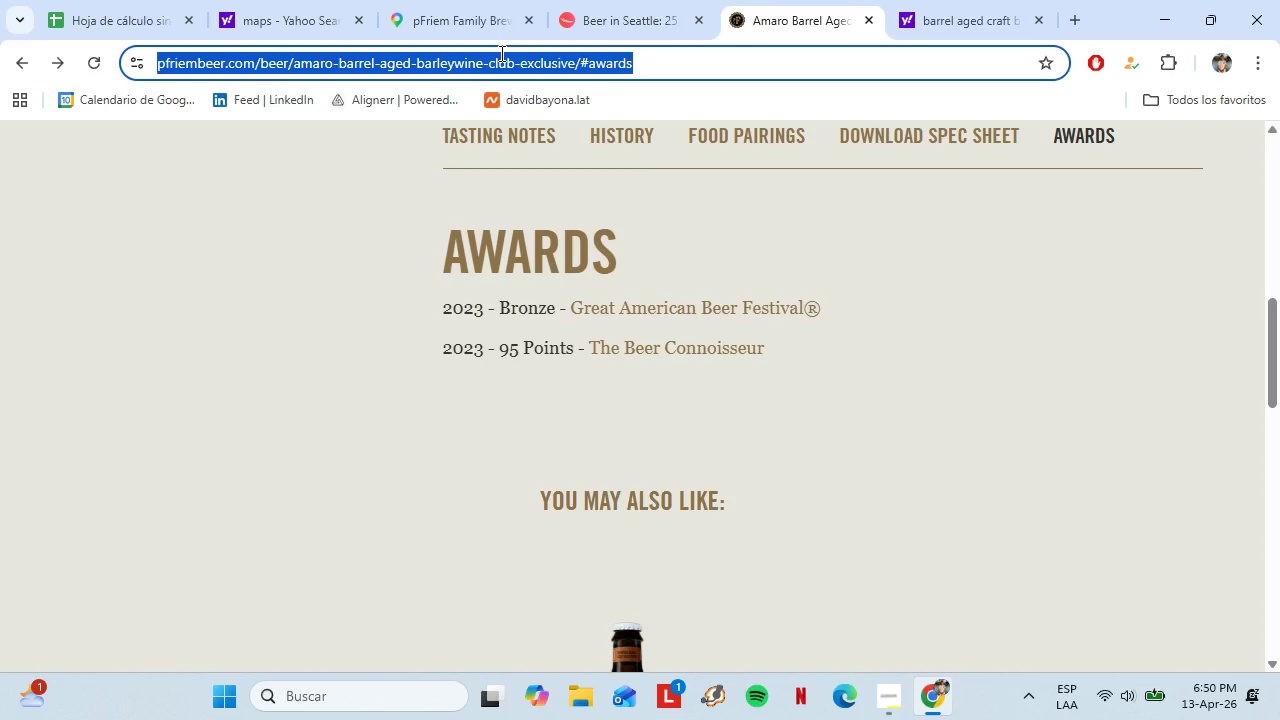 
key(Control+V)
 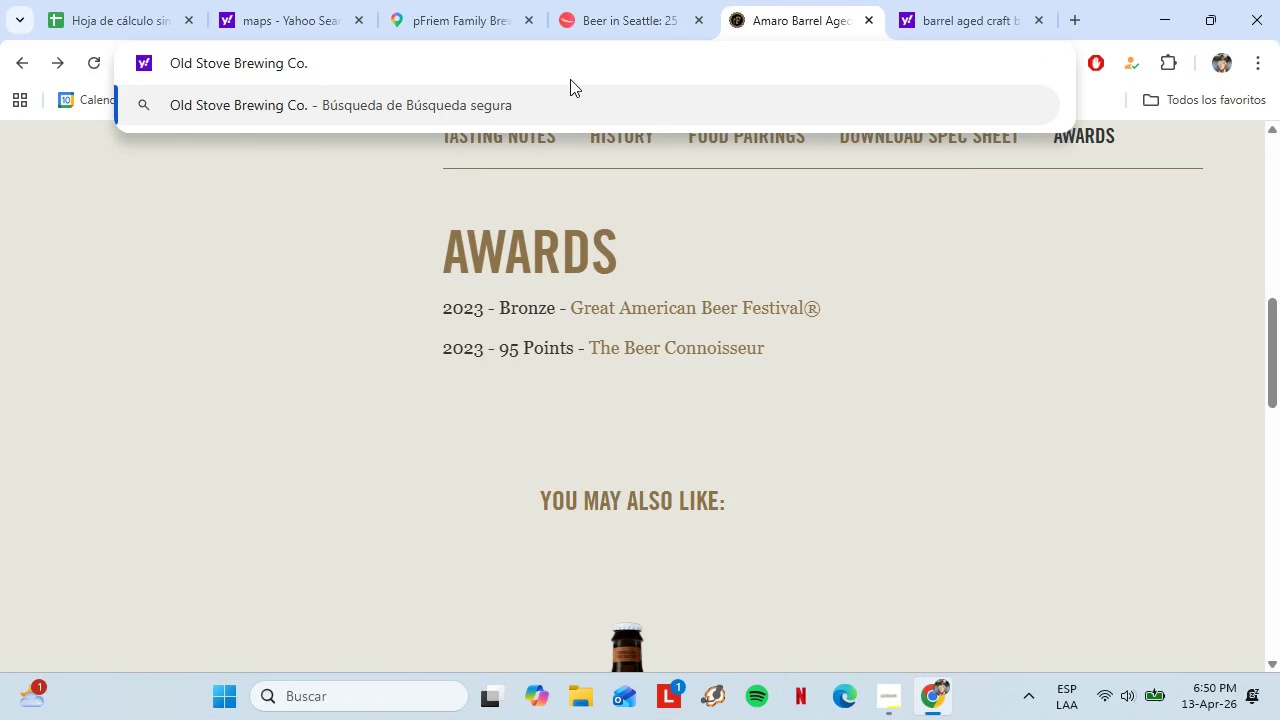 
key(Enter)
 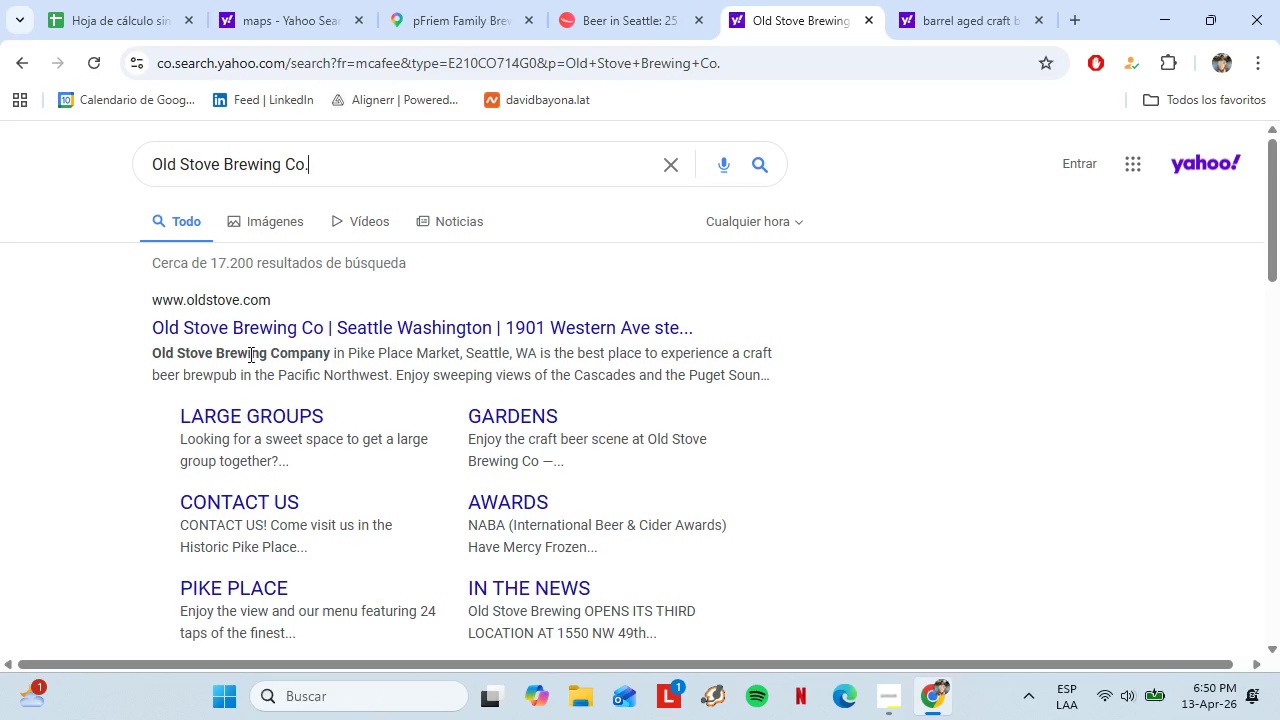 
left_click([242, 334])
 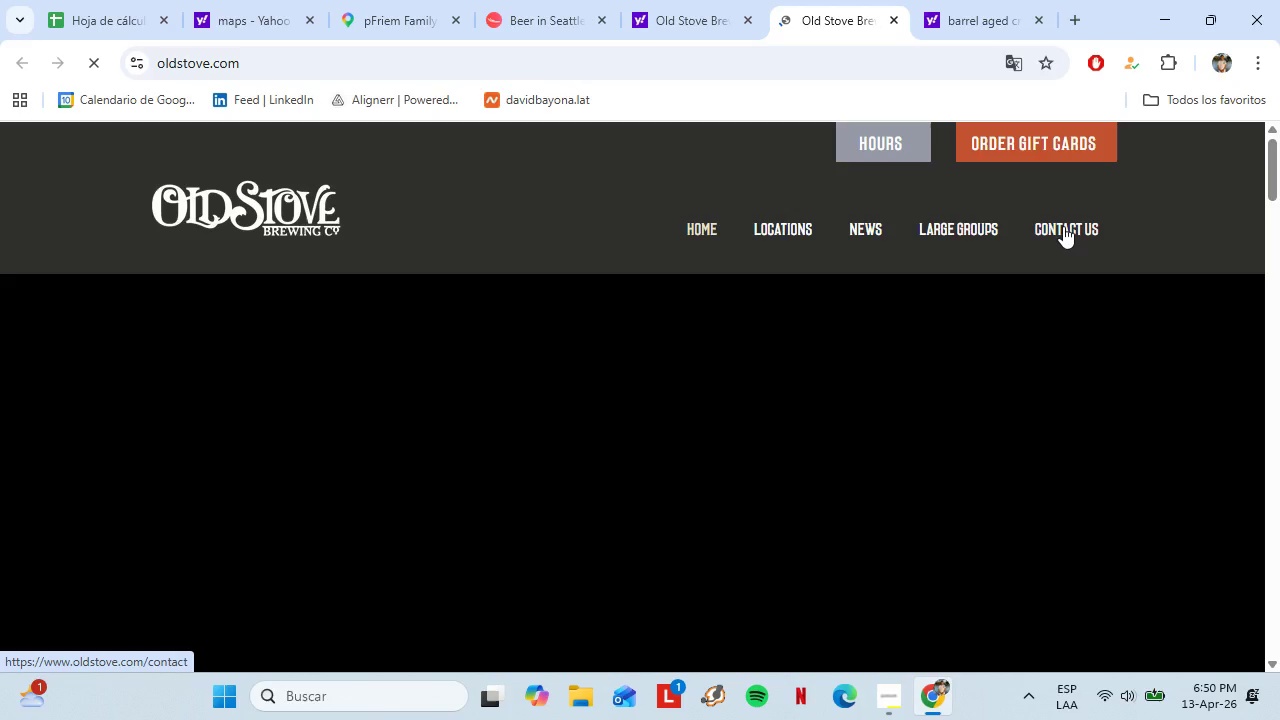 
wait(6.03)
 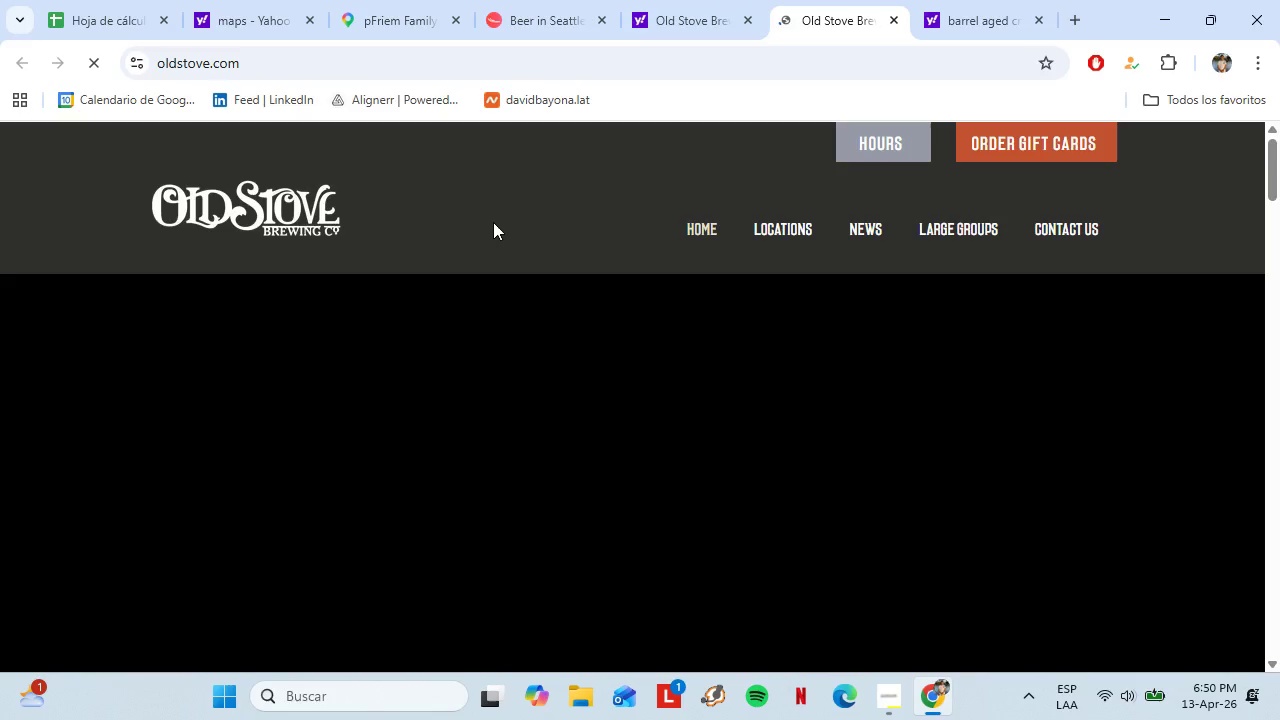 
scroll: coordinate [652, 408], scroll_direction: down, amount: 25.0
 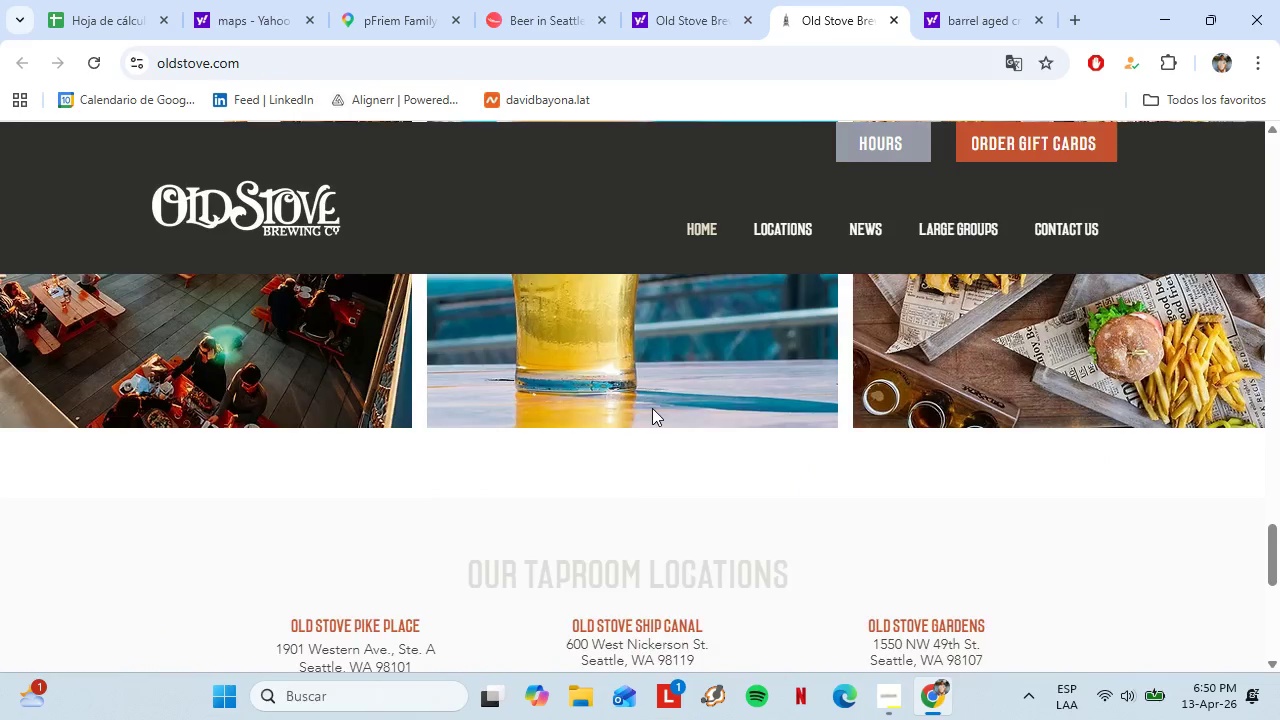 
scroll: coordinate [652, 409], scroll_direction: down, amount: 11.0
 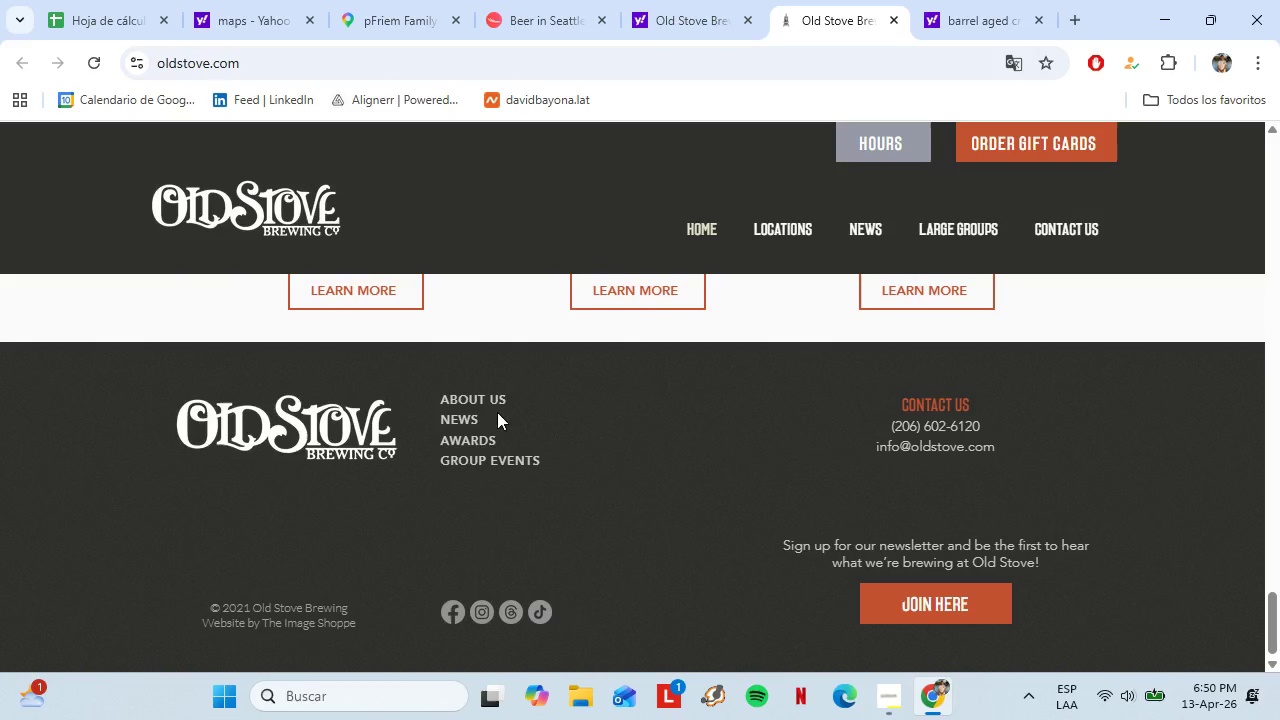 
left_click([463, 444])
 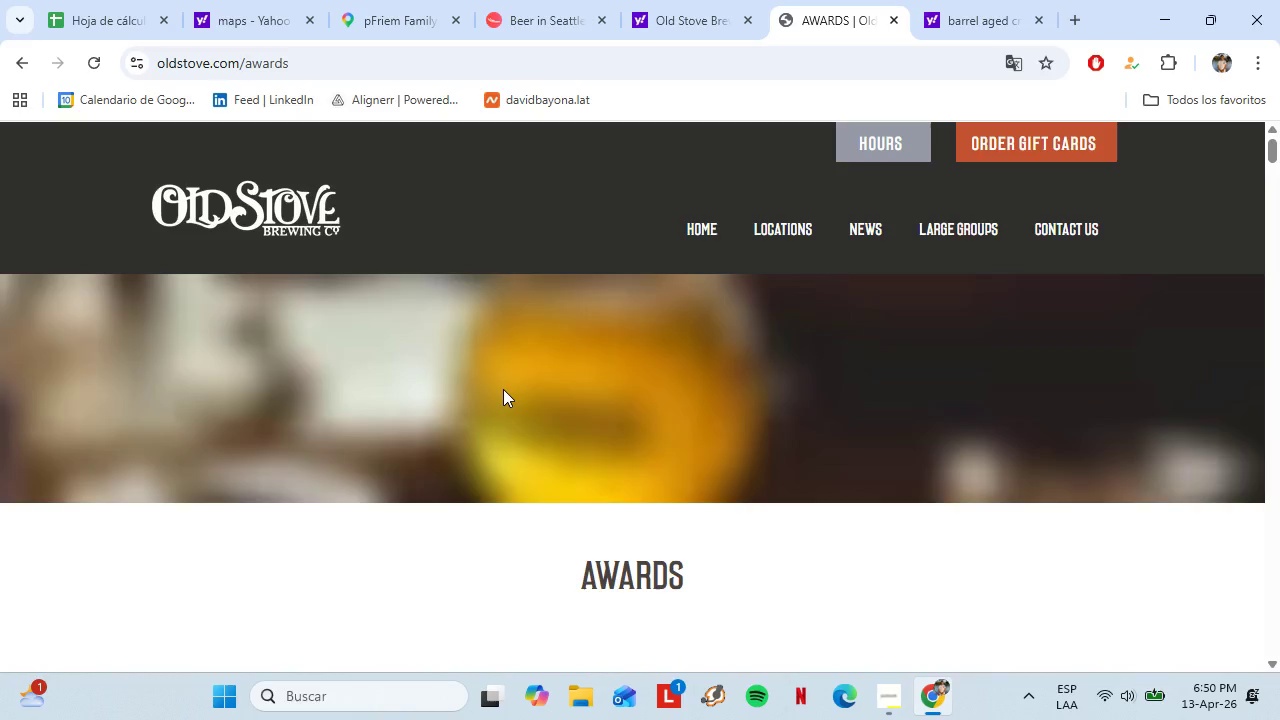 
scroll: coordinate [654, 513], scroll_direction: down, amount: 7.0
 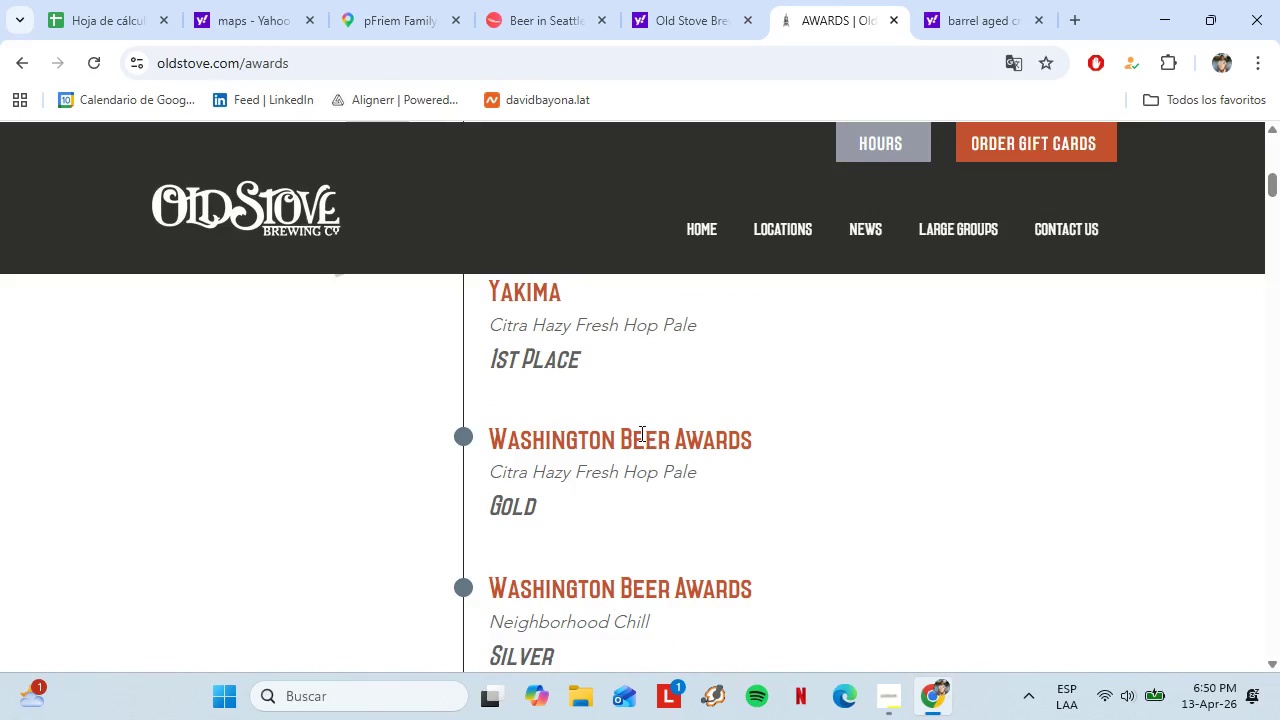 
scroll: coordinate [680, 492], scroll_direction: up, amount: 2.0
 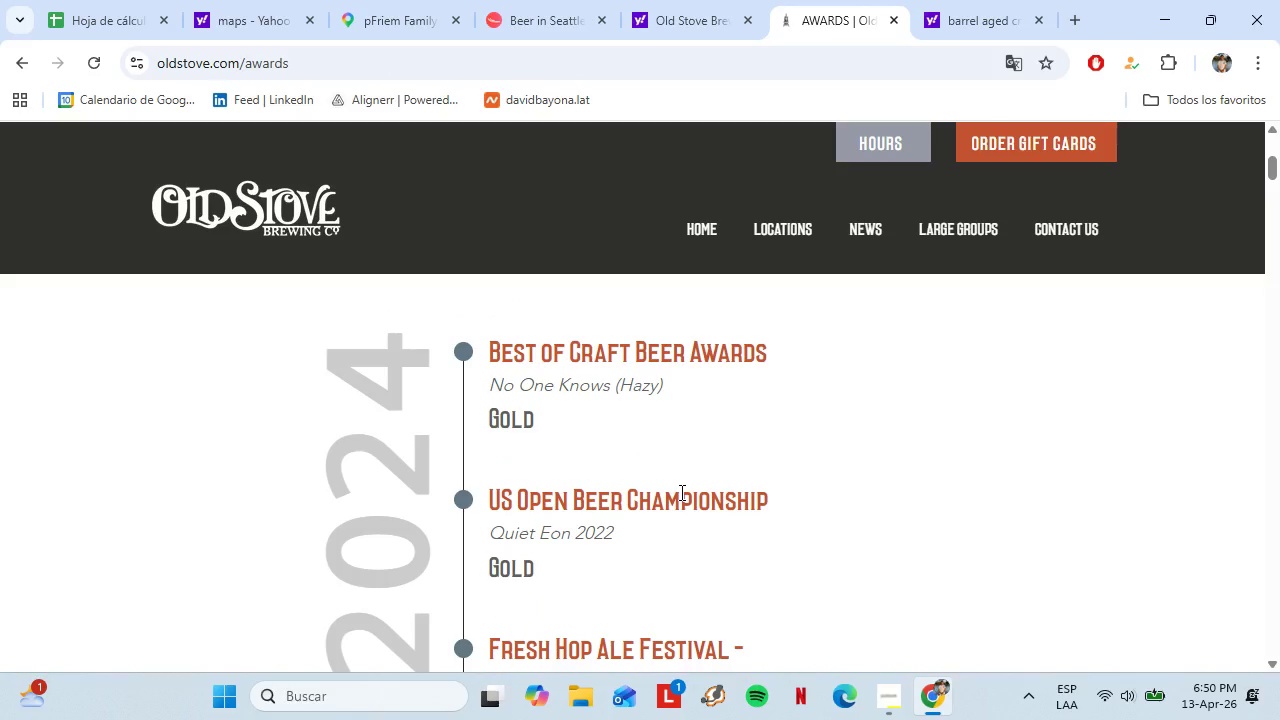 
scroll: coordinate [672, 505], scroll_direction: down, amount: 10.0
 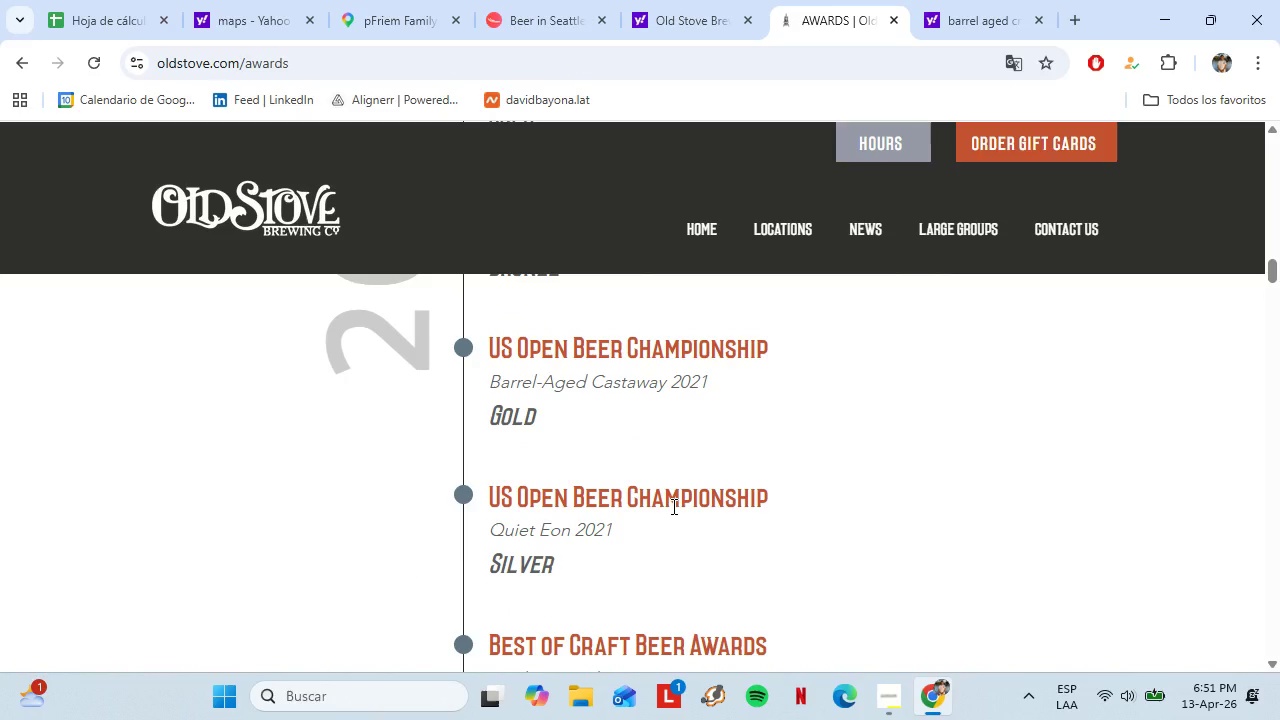 
scroll: coordinate [672, 506], scroll_direction: up, amount: 1.0
 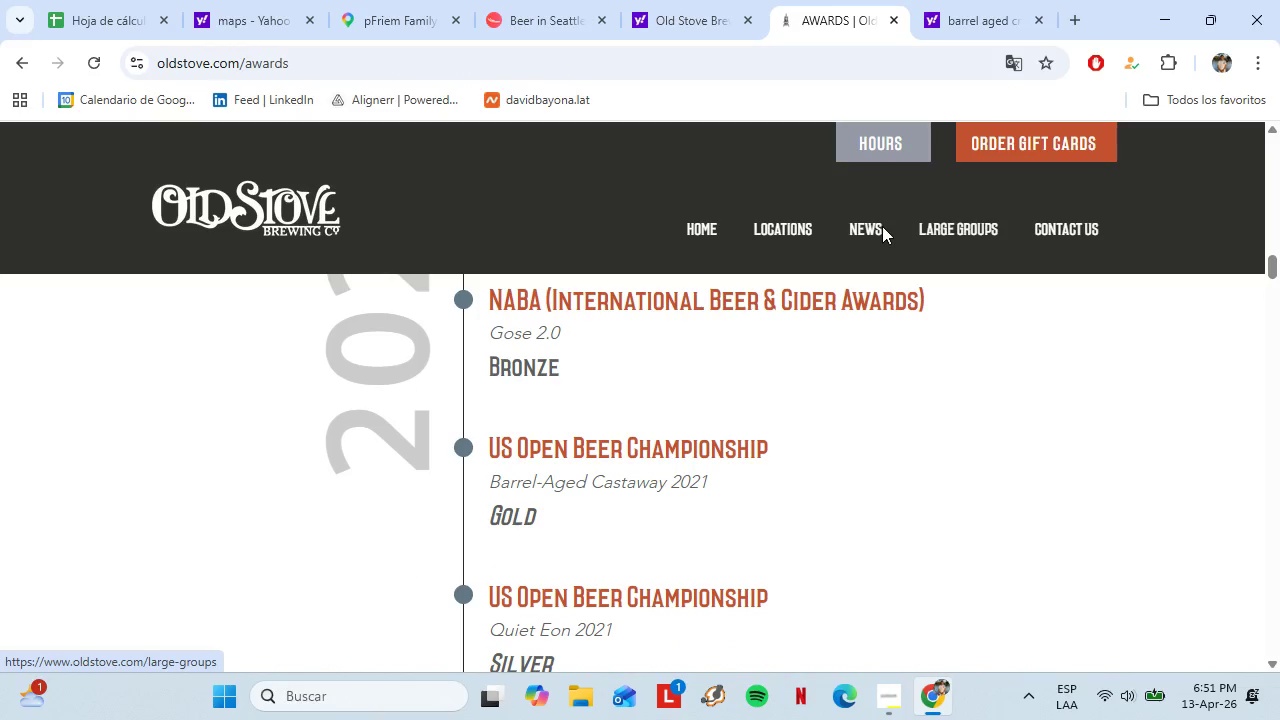 
wait(5.88)
 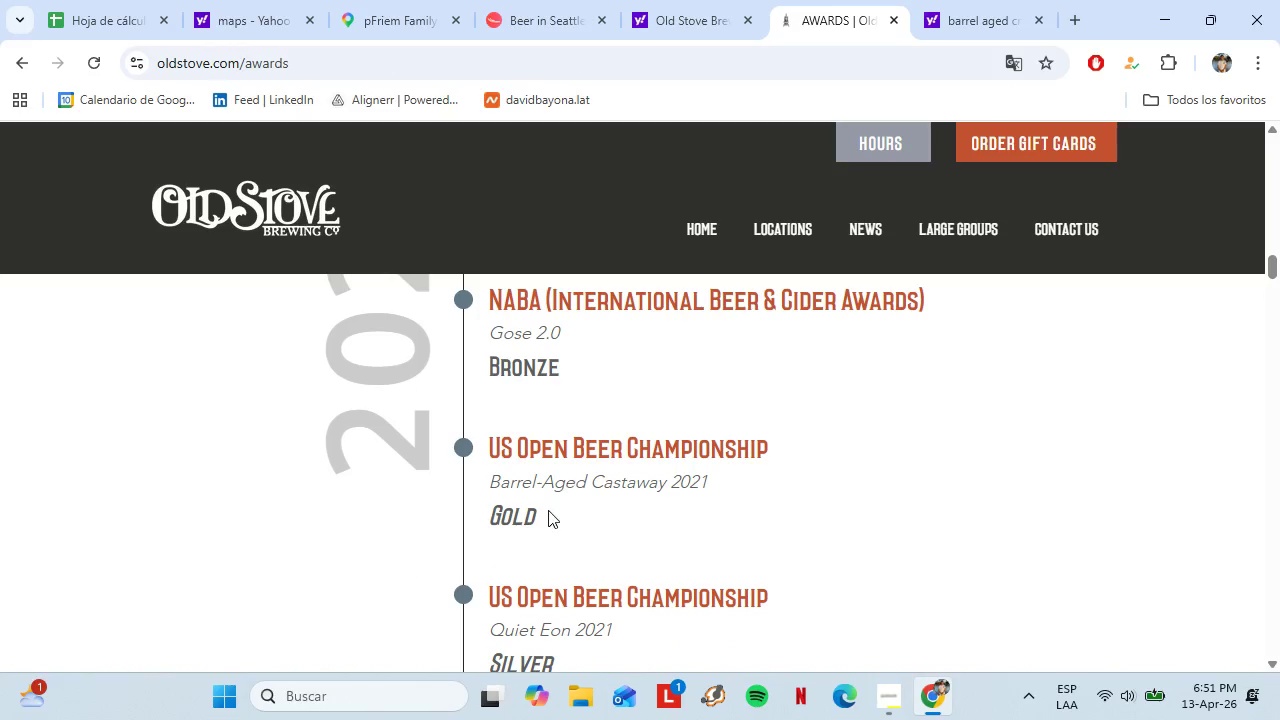 
left_click([960, 230])
 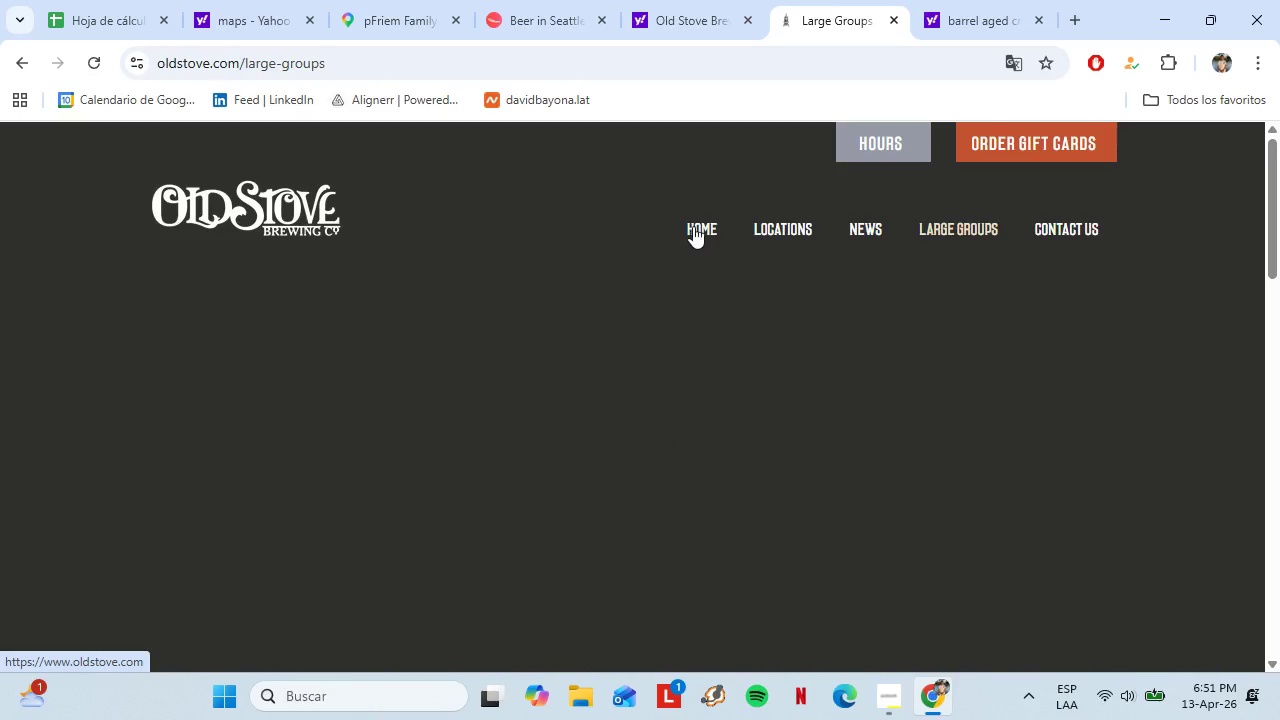 
left_click([693, 223])
 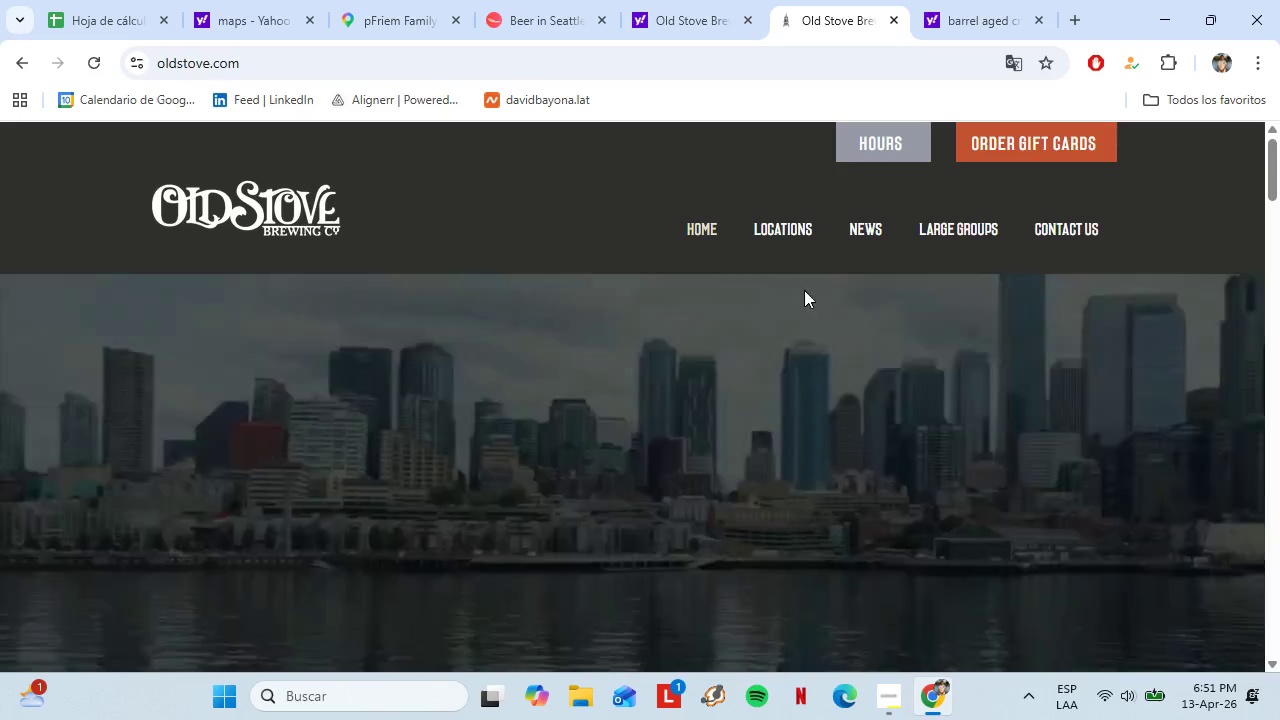 
scroll: coordinate [390, 476], scroll_direction: down, amount: 17.0
 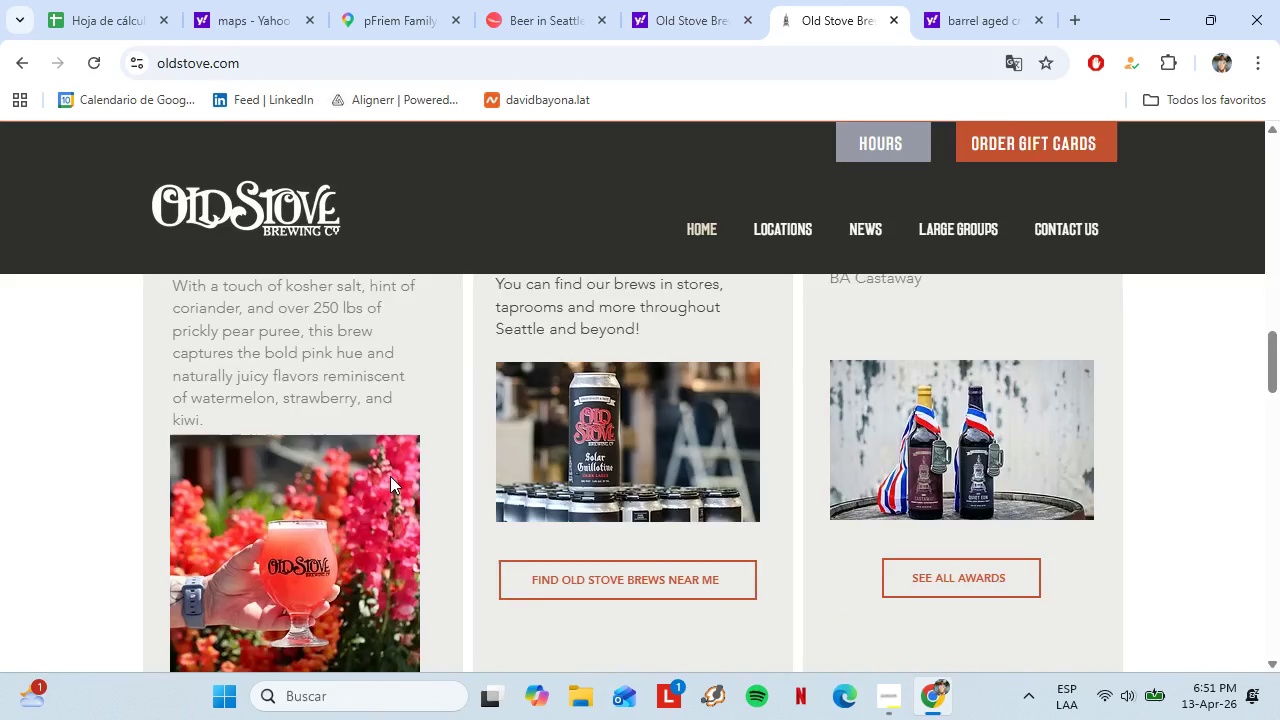 
scroll: coordinate [390, 476], scroll_direction: up, amount: 1.0
 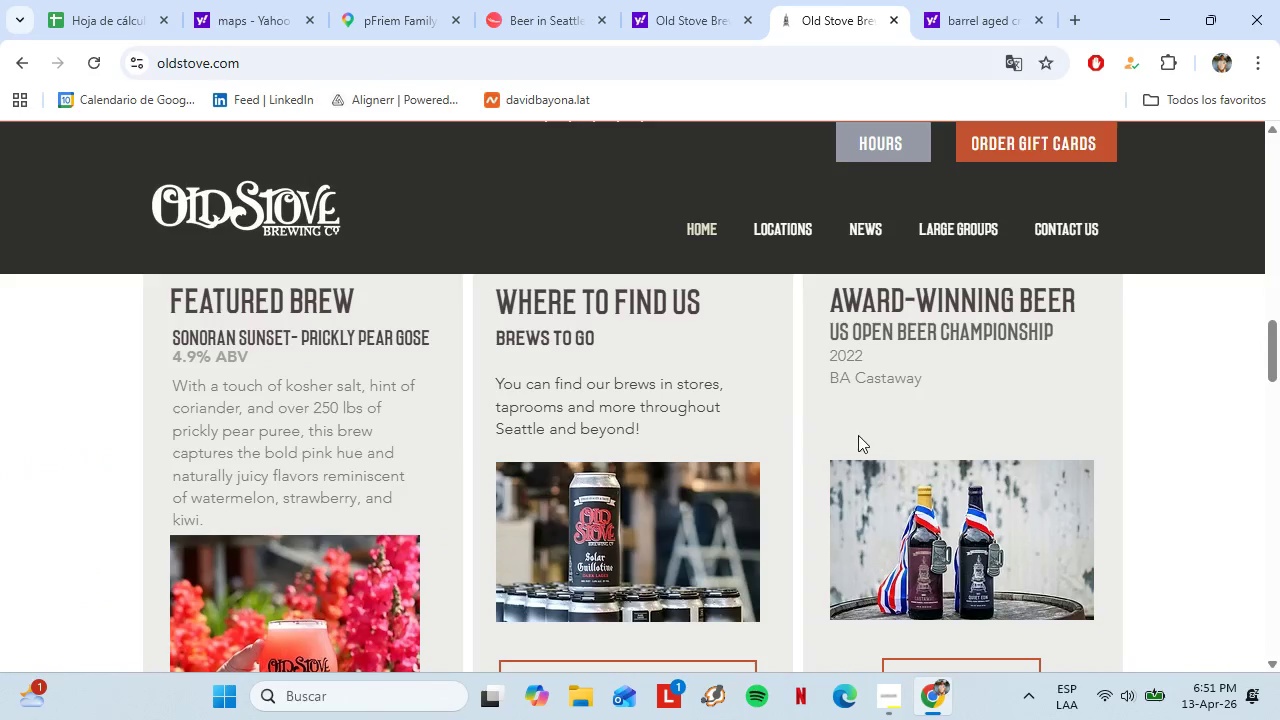 
scroll: coordinate [624, 419], scroll_direction: down, amount: 7.0
 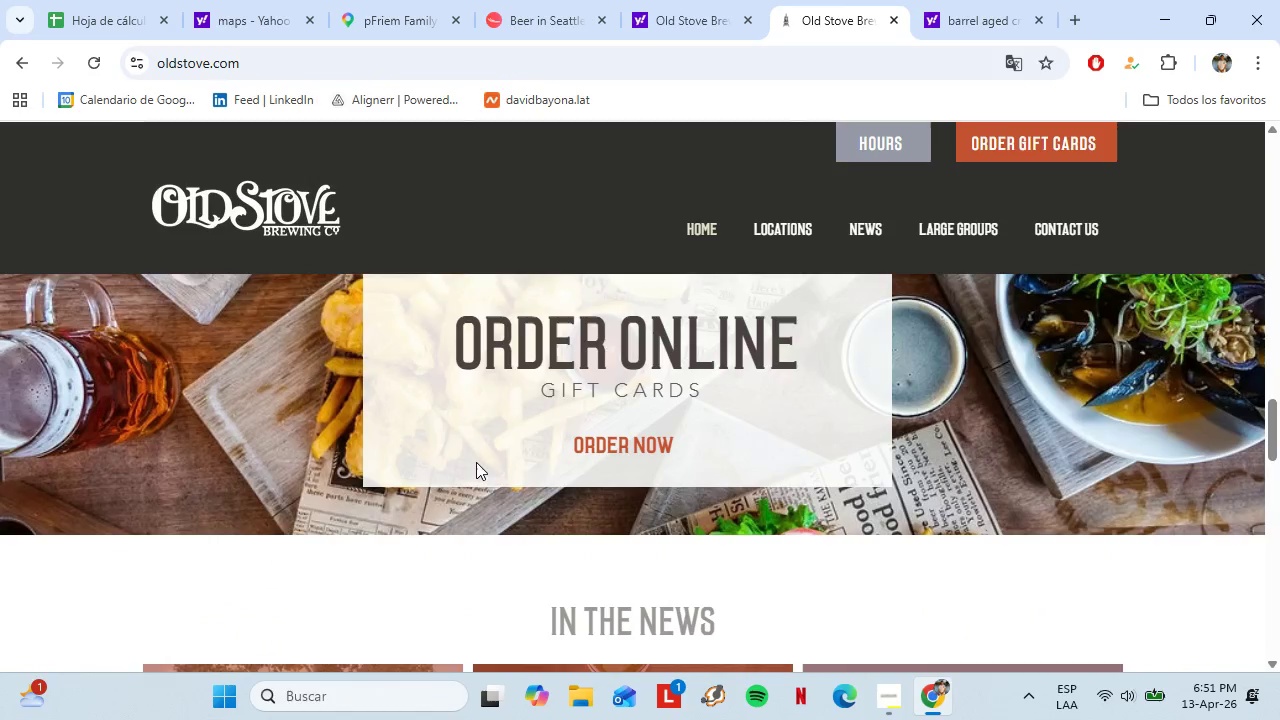 
scroll: coordinate [476, 462], scroll_direction: none, amount: 0.0
 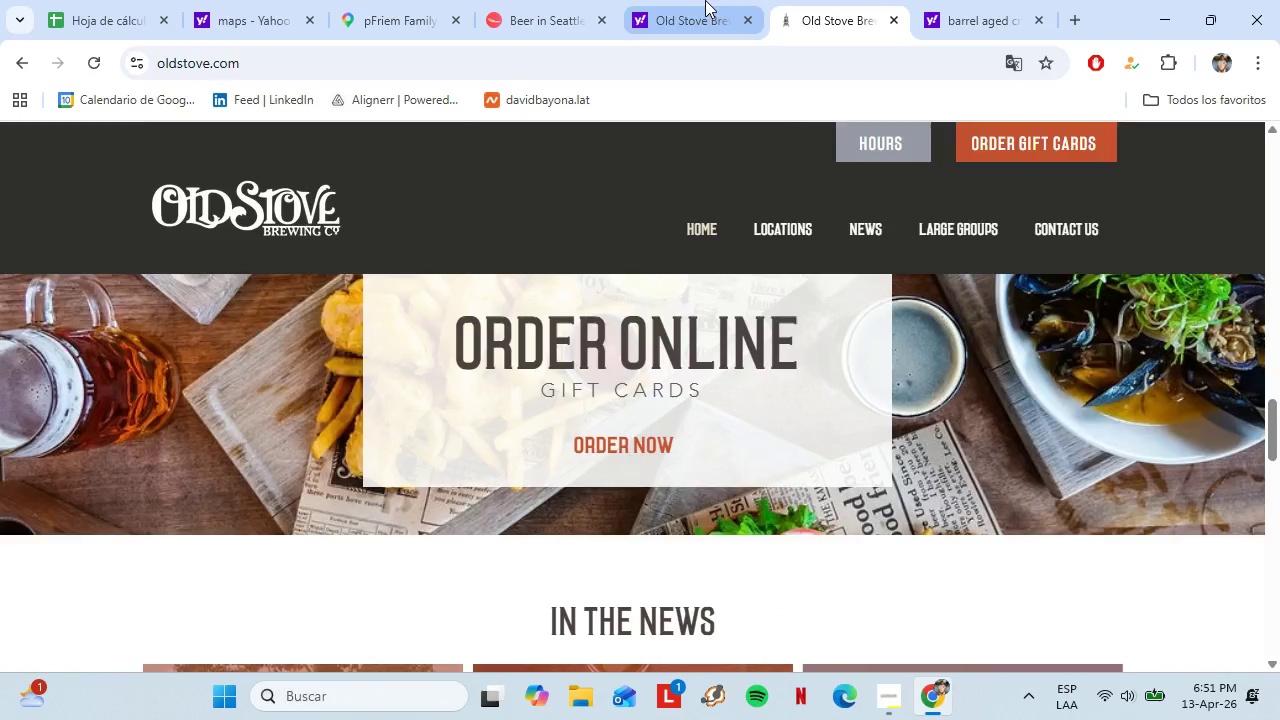 
left_click([705, 0])
 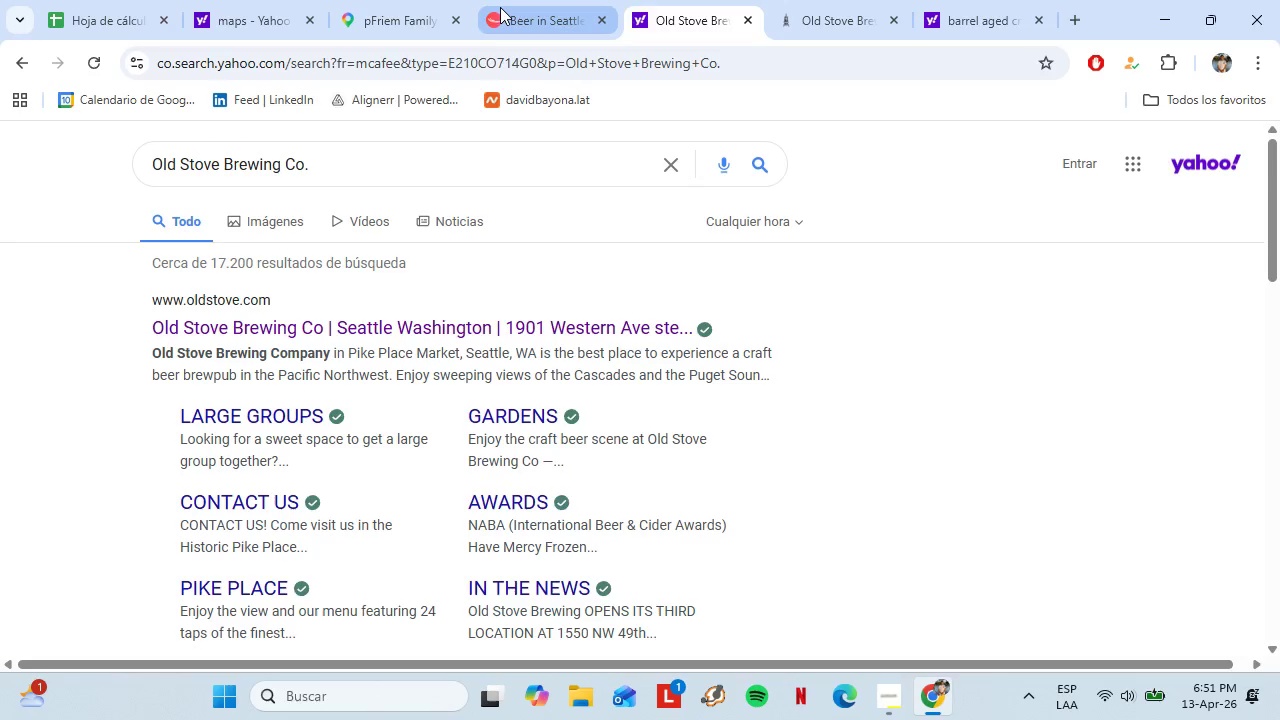 
left_click([500, 7])
 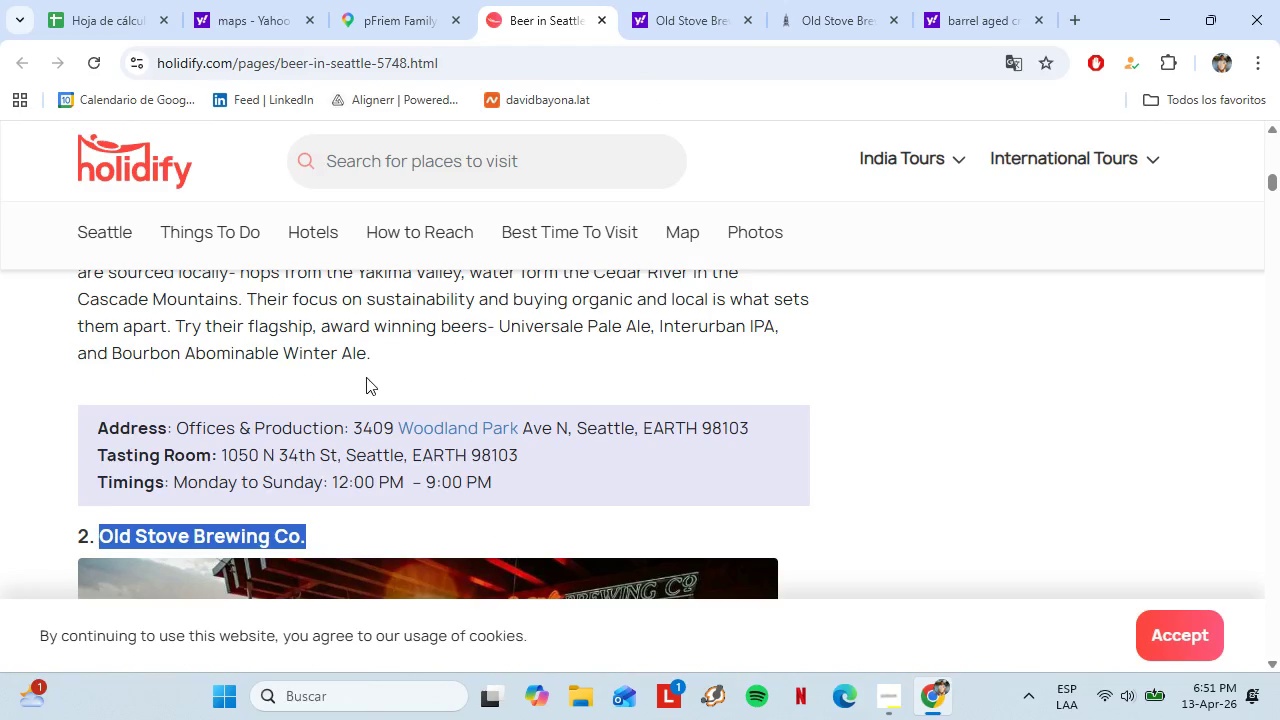 
scroll: coordinate [354, 373], scroll_direction: down, amount: 11.0
 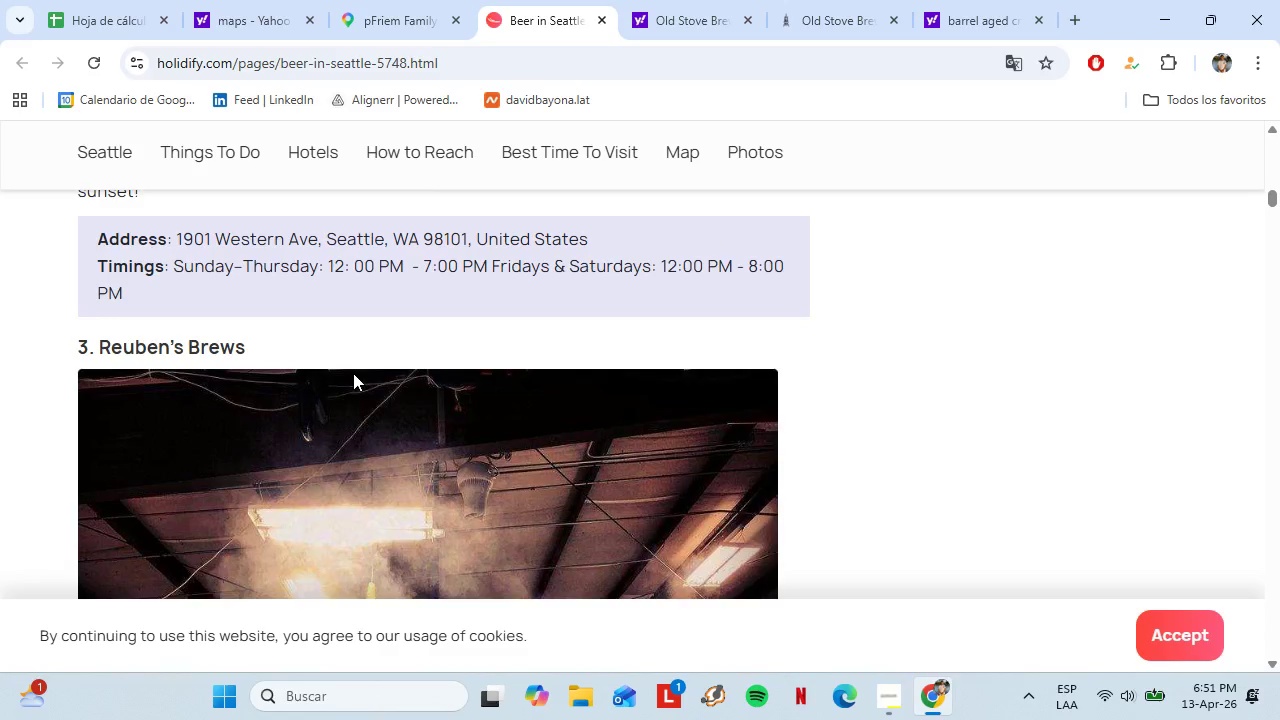 
scroll: coordinate [353, 372], scroll_direction: up, amount: 7.0
 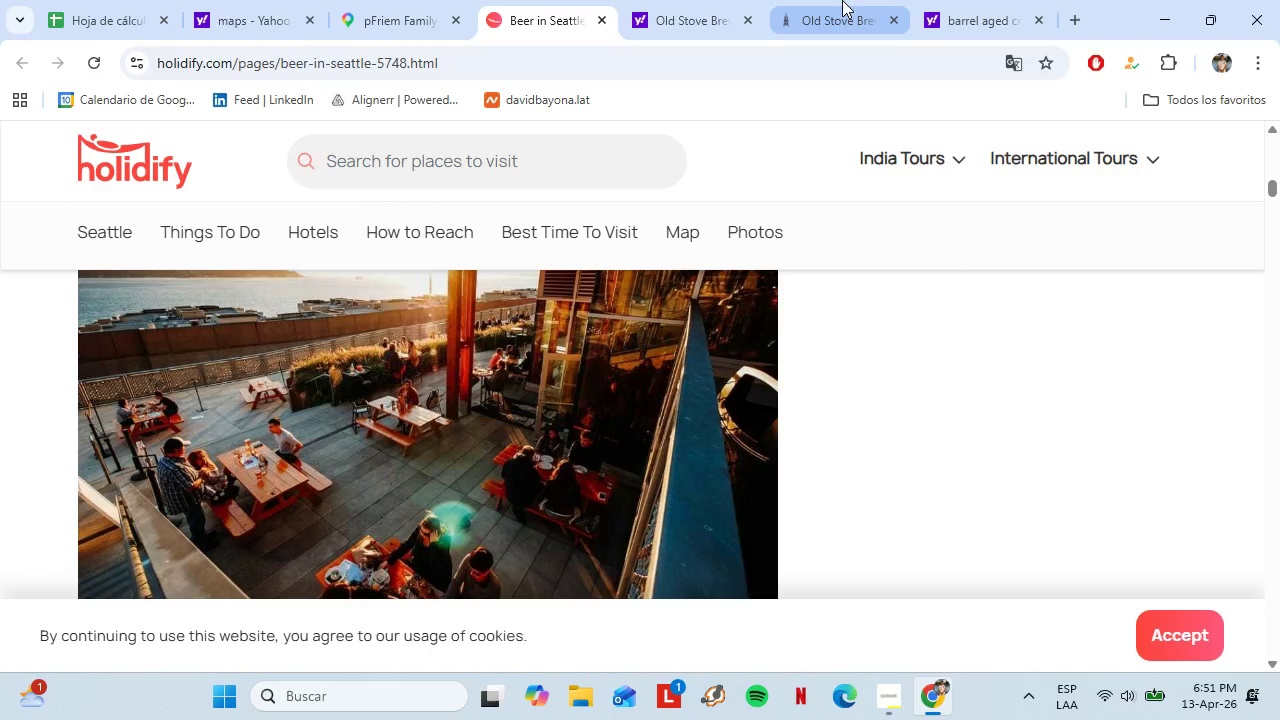 
left_click([986, 0])
 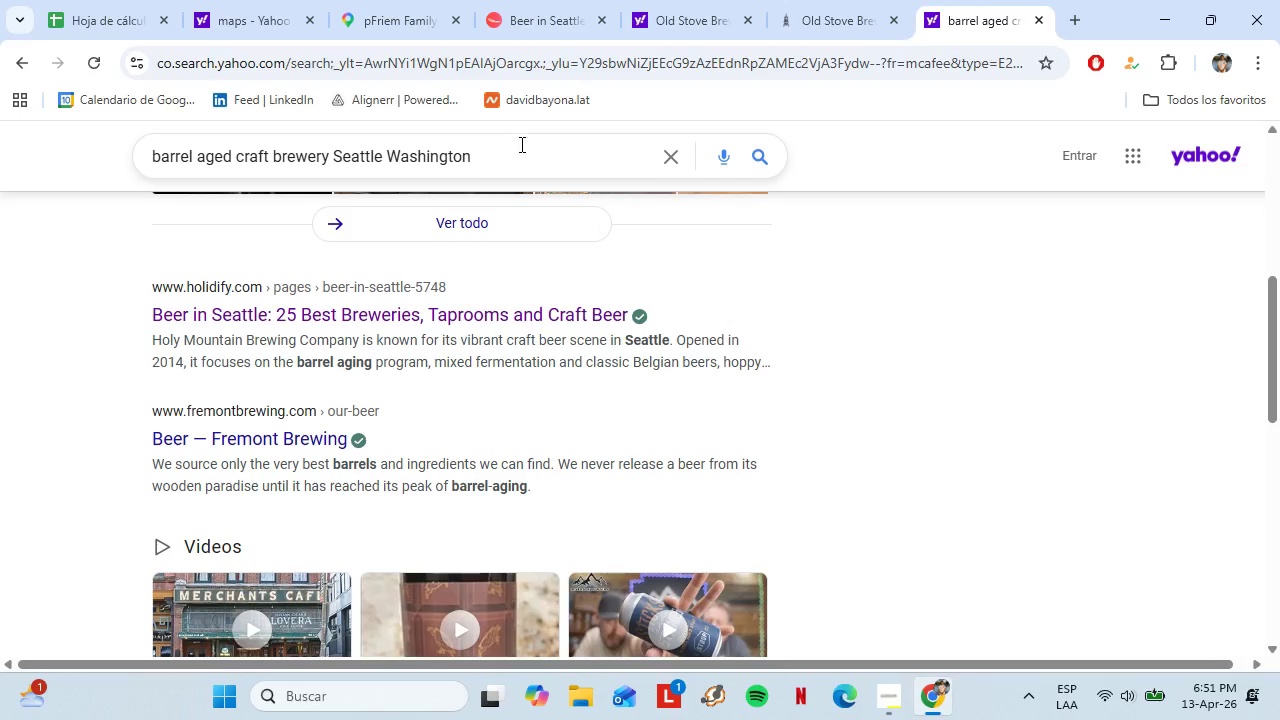 
left_click_drag(start_coordinate=[518, 147], to_coordinate=[21, 115])
 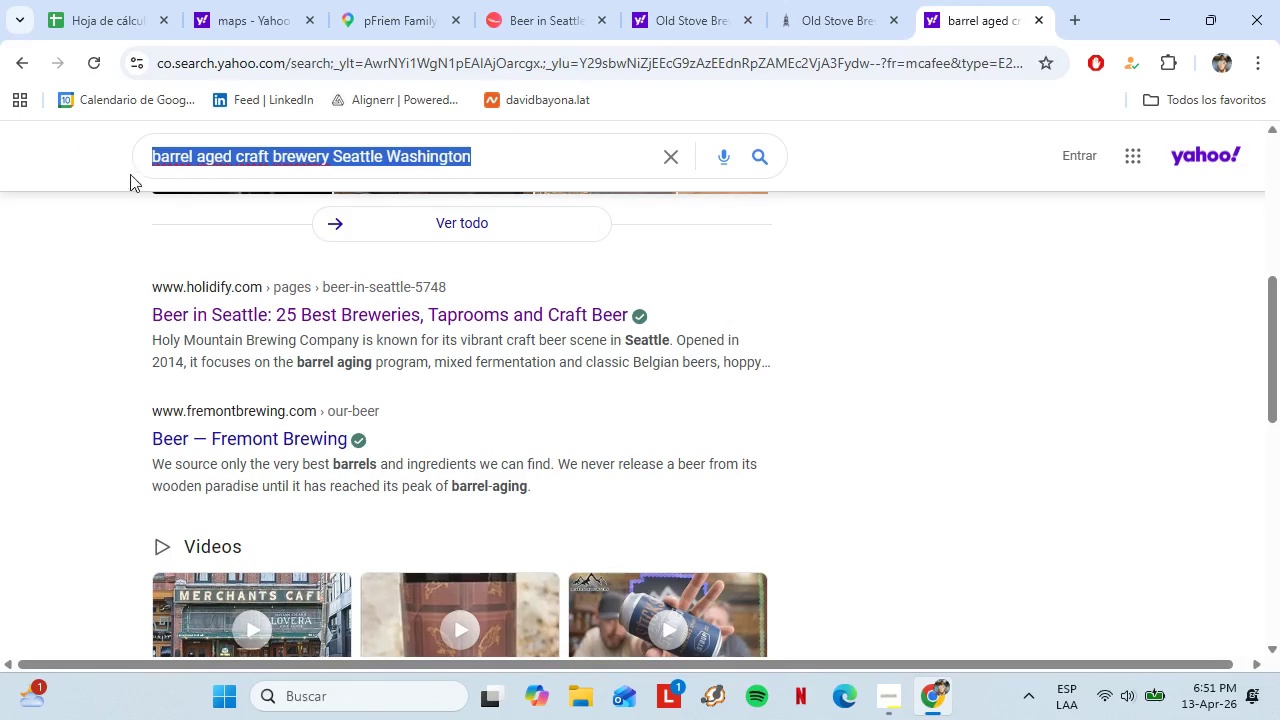 
key(Control+C)
 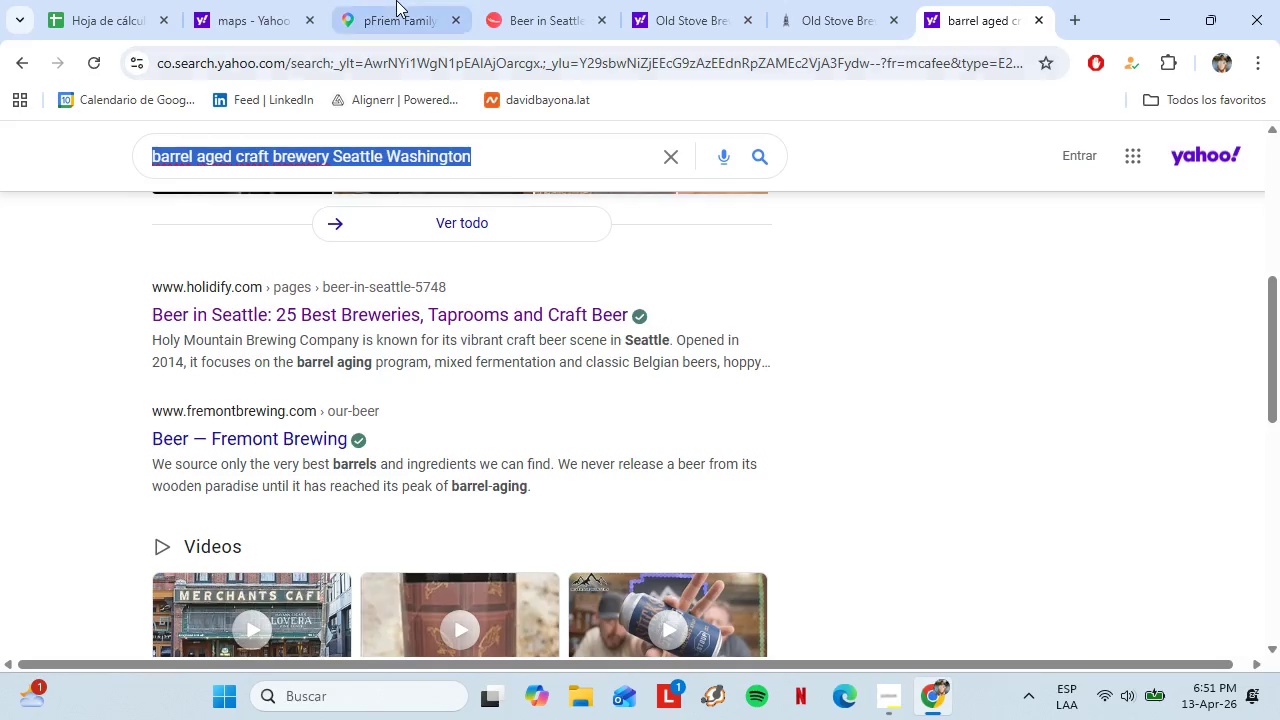 
left_click([396, 0])
 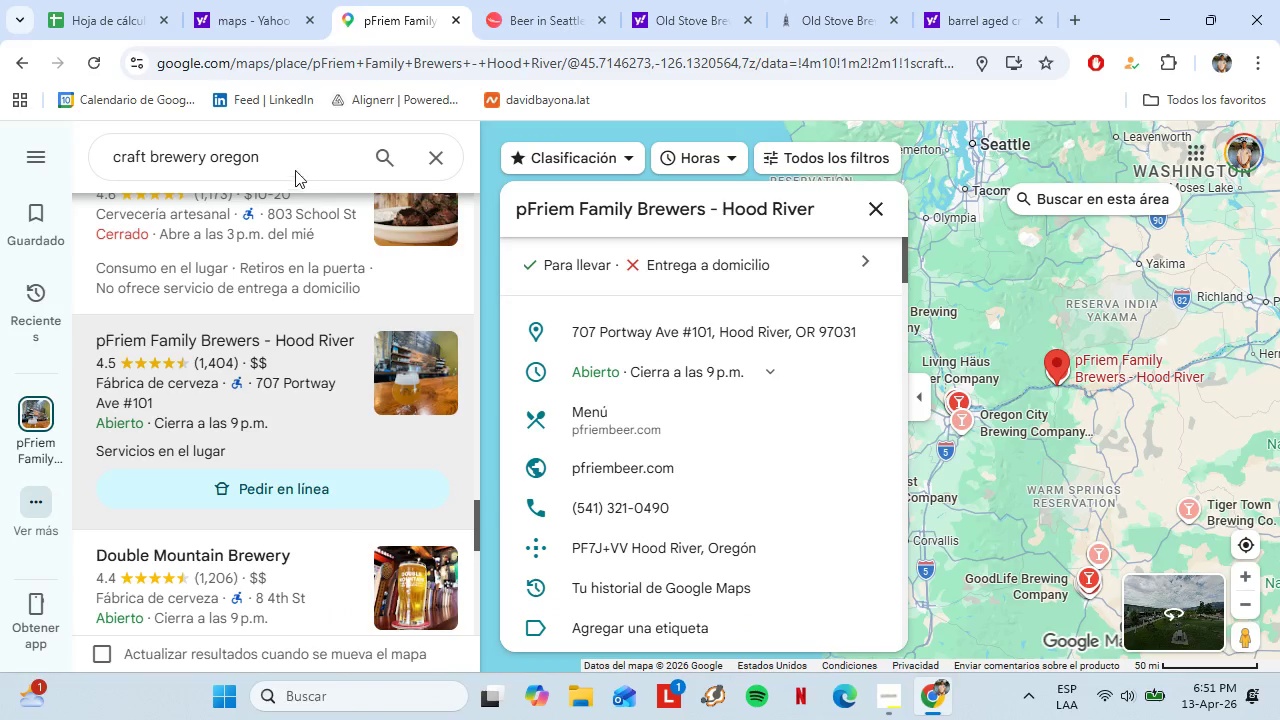 
left_click_drag(start_coordinate=[292, 165], to_coordinate=[68, 142])
 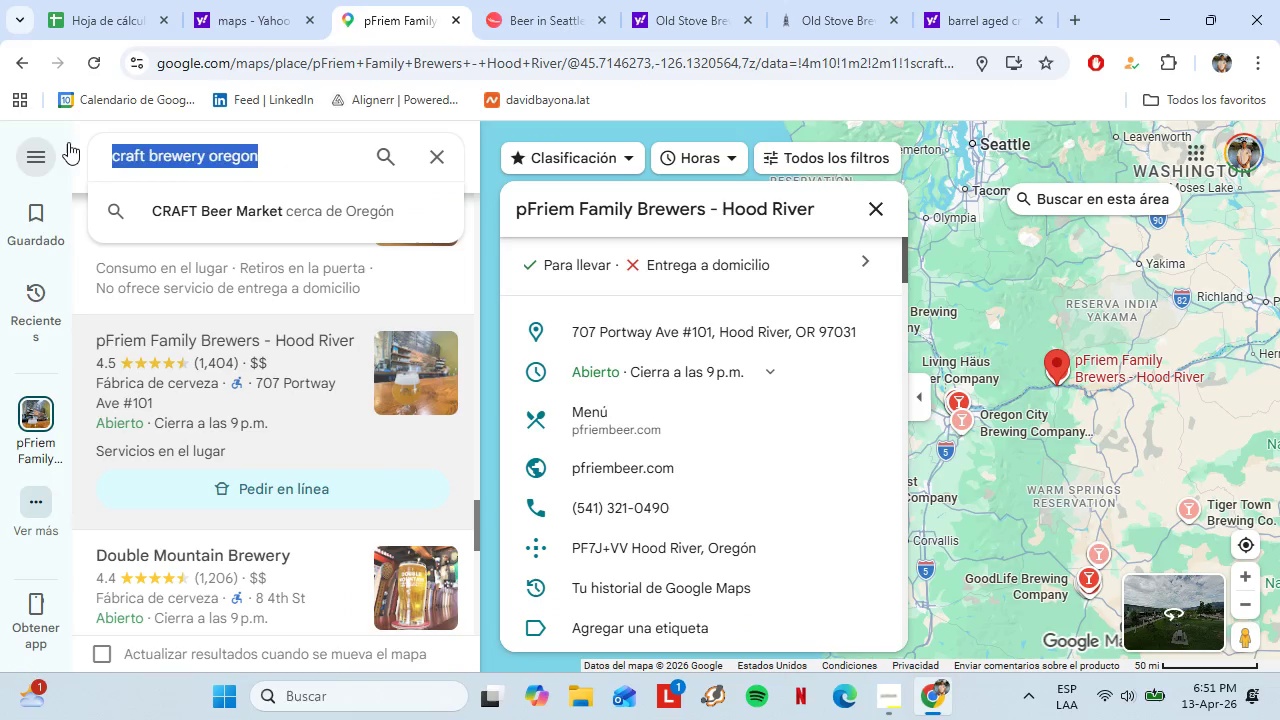 
key(Control+V)
 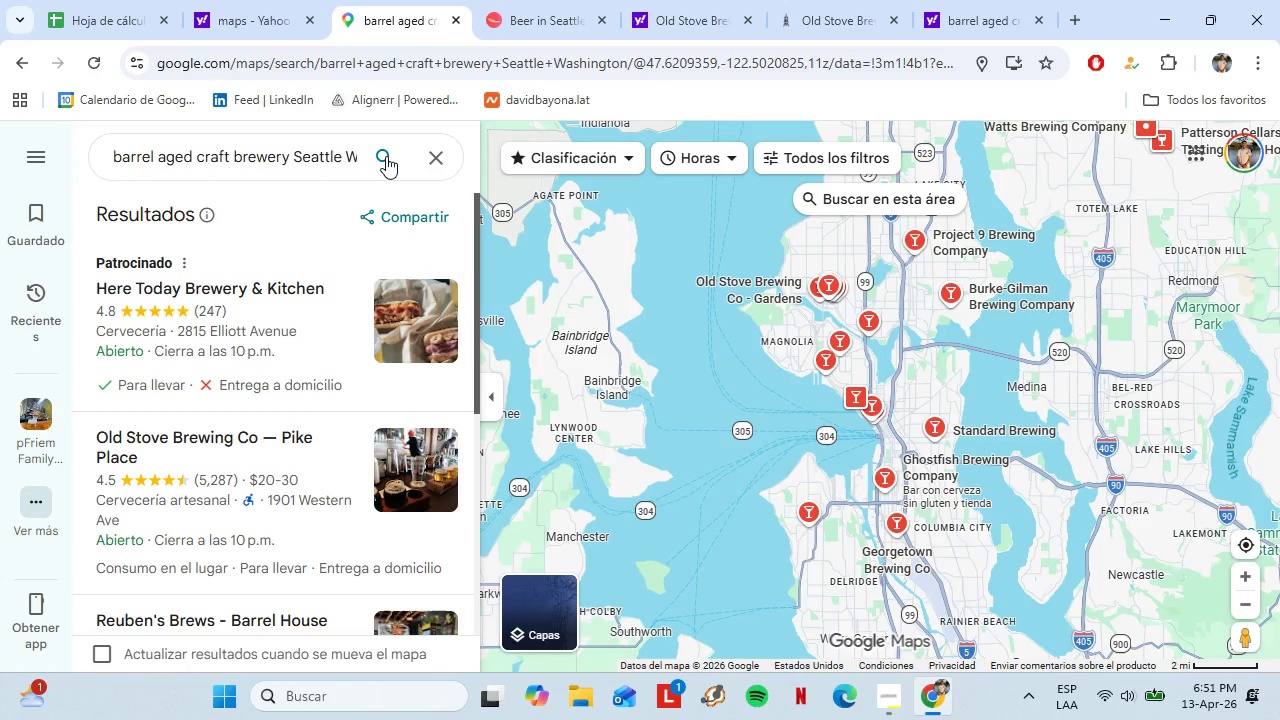 
wait(6.14)
 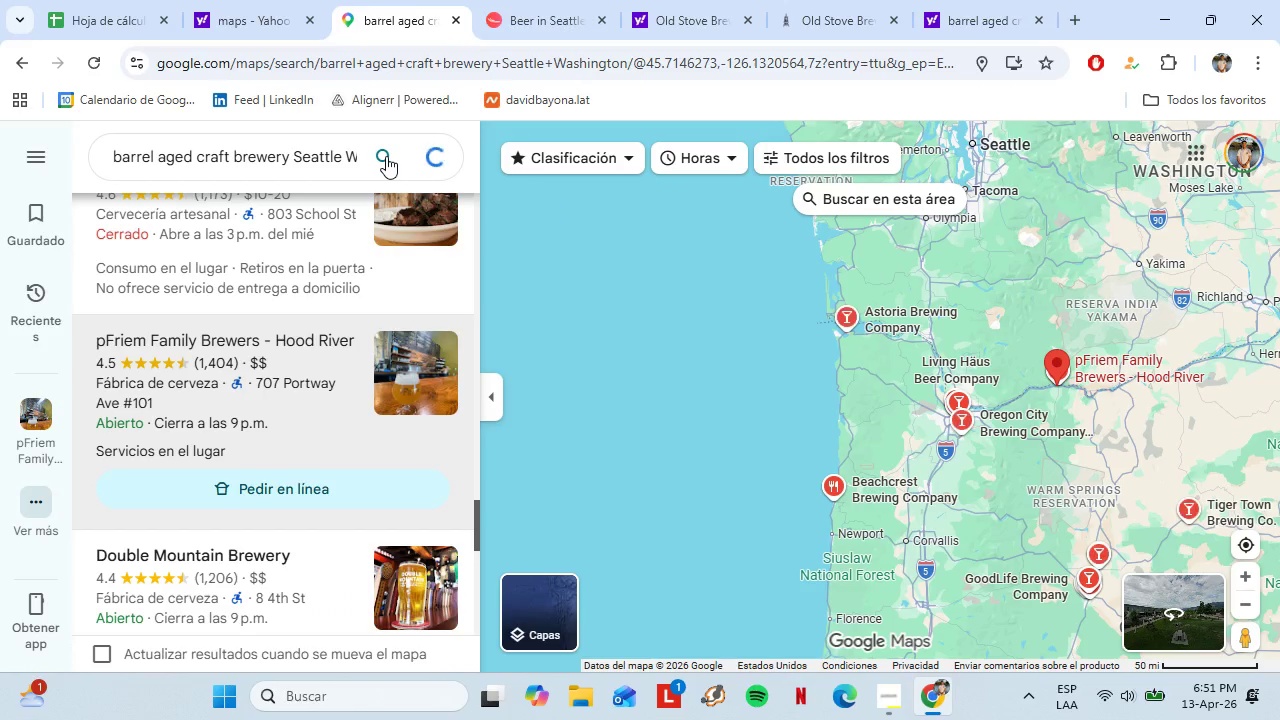 
scroll: coordinate [243, 343], scroll_direction: down, amount: 2.0
 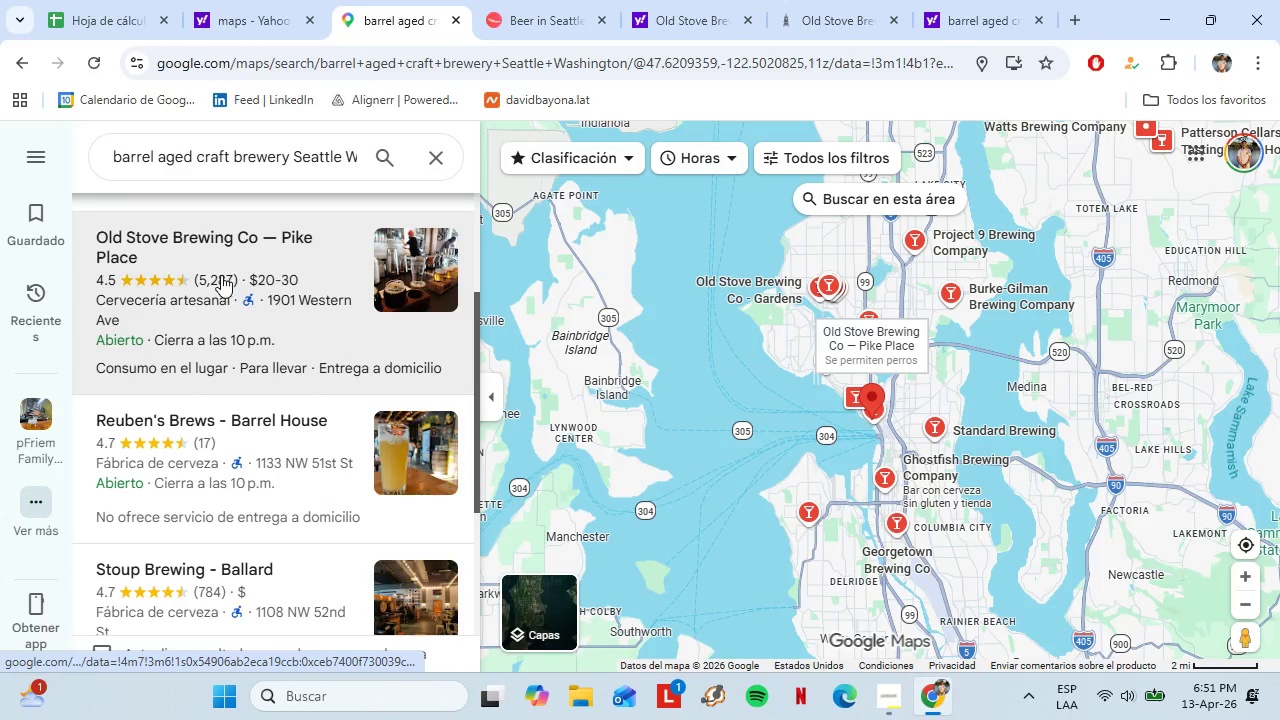 
left_click([221, 275])
 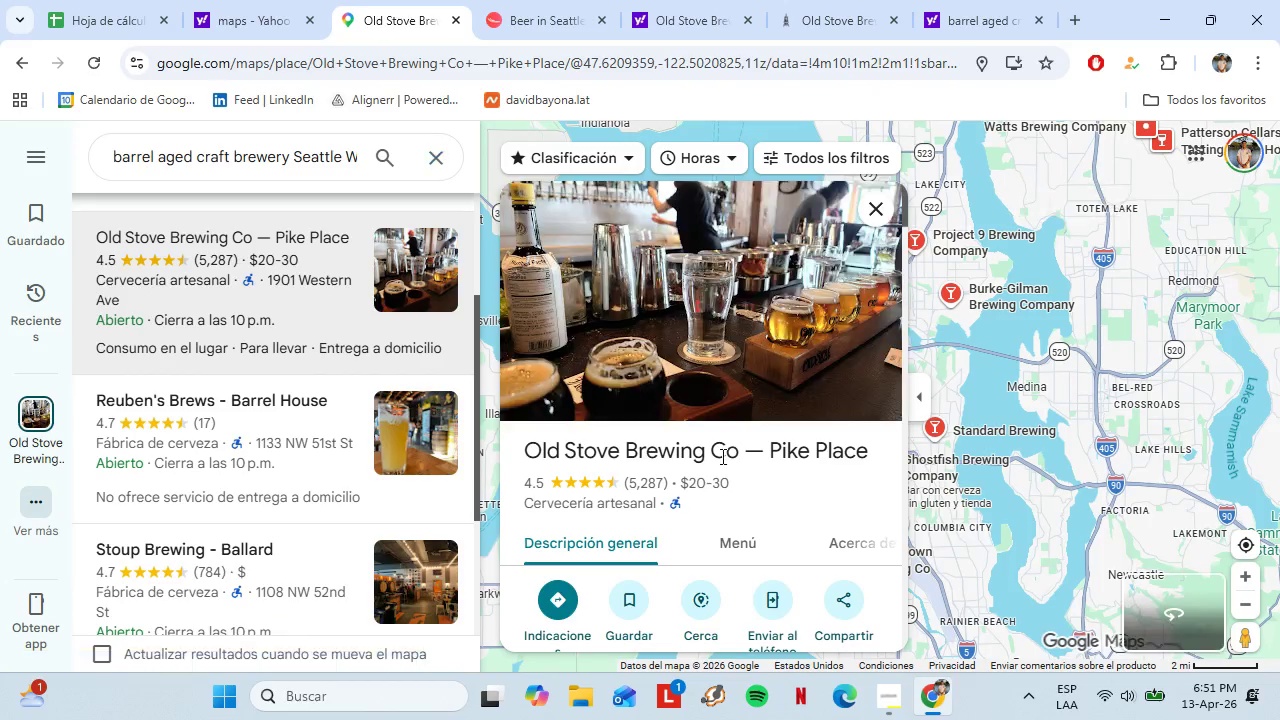 
scroll: coordinate [235, 410], scroll_direction: down, amount: 6.0
 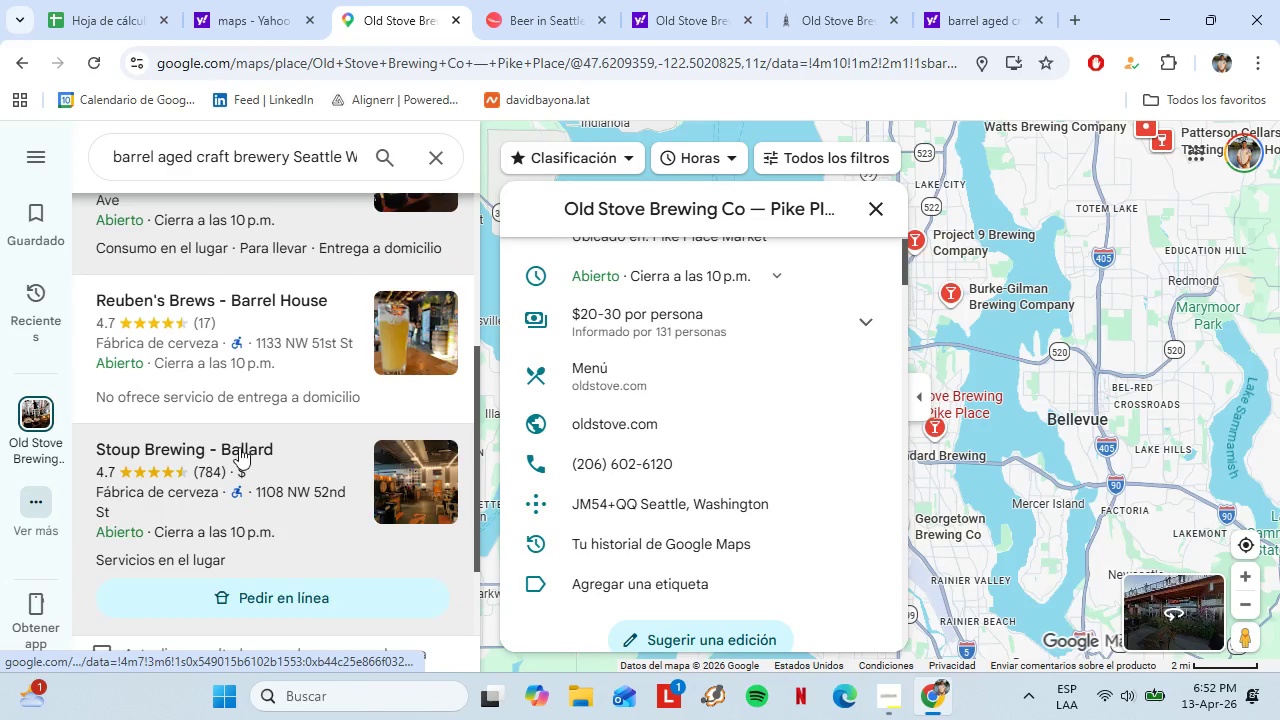 
left_click([239, 447])
 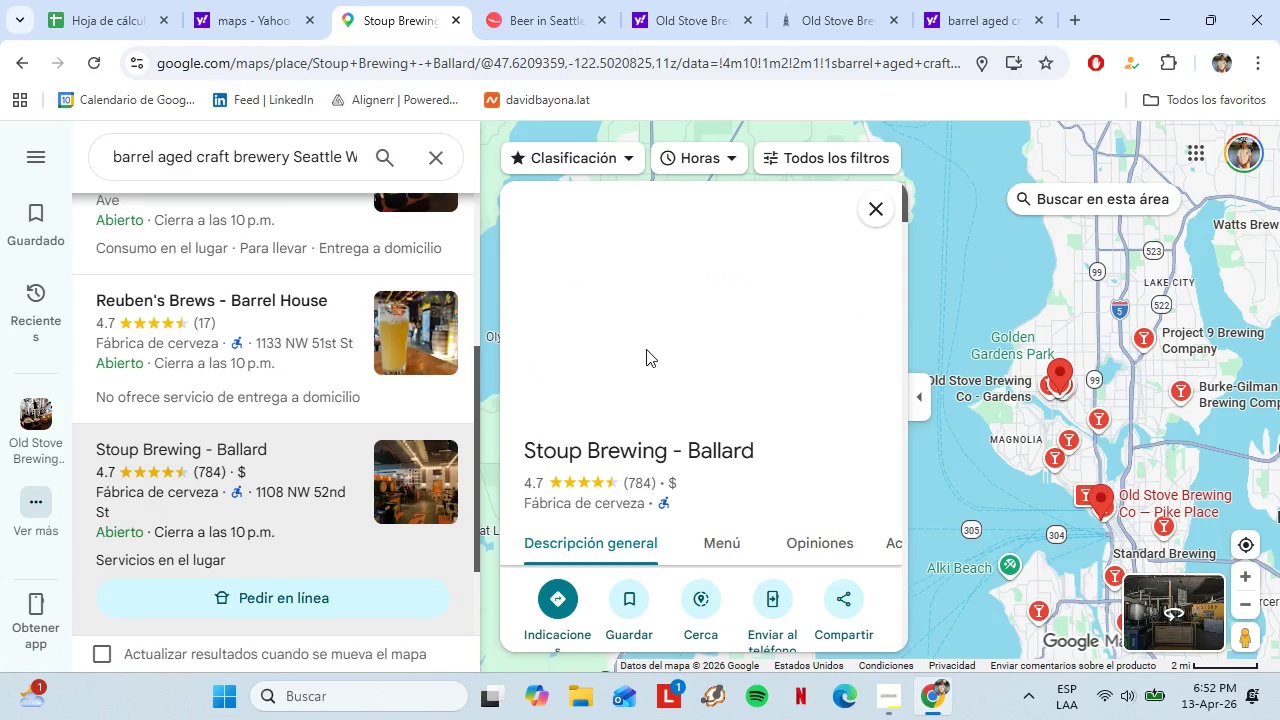 
scroll: coordinate [684, 441], scroll_direction: down, amount: 6.0
 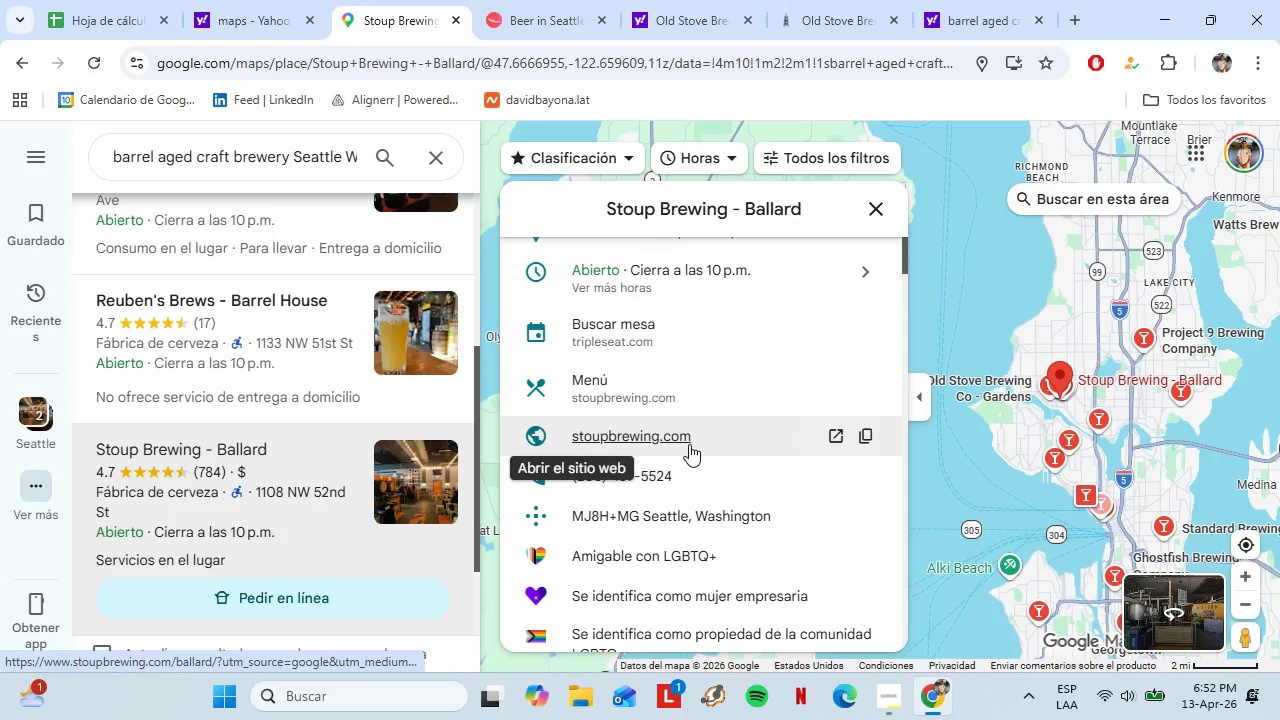 
left_click([674, 444])
 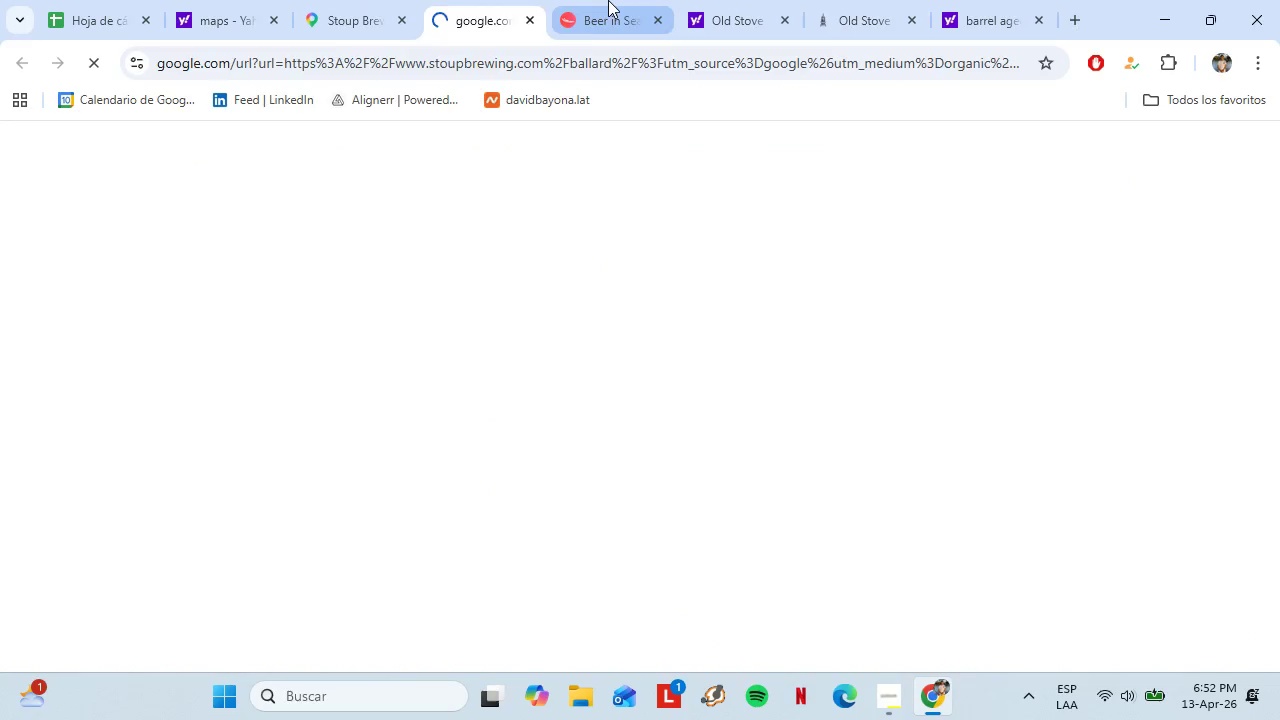 
left_click([608, 0])
 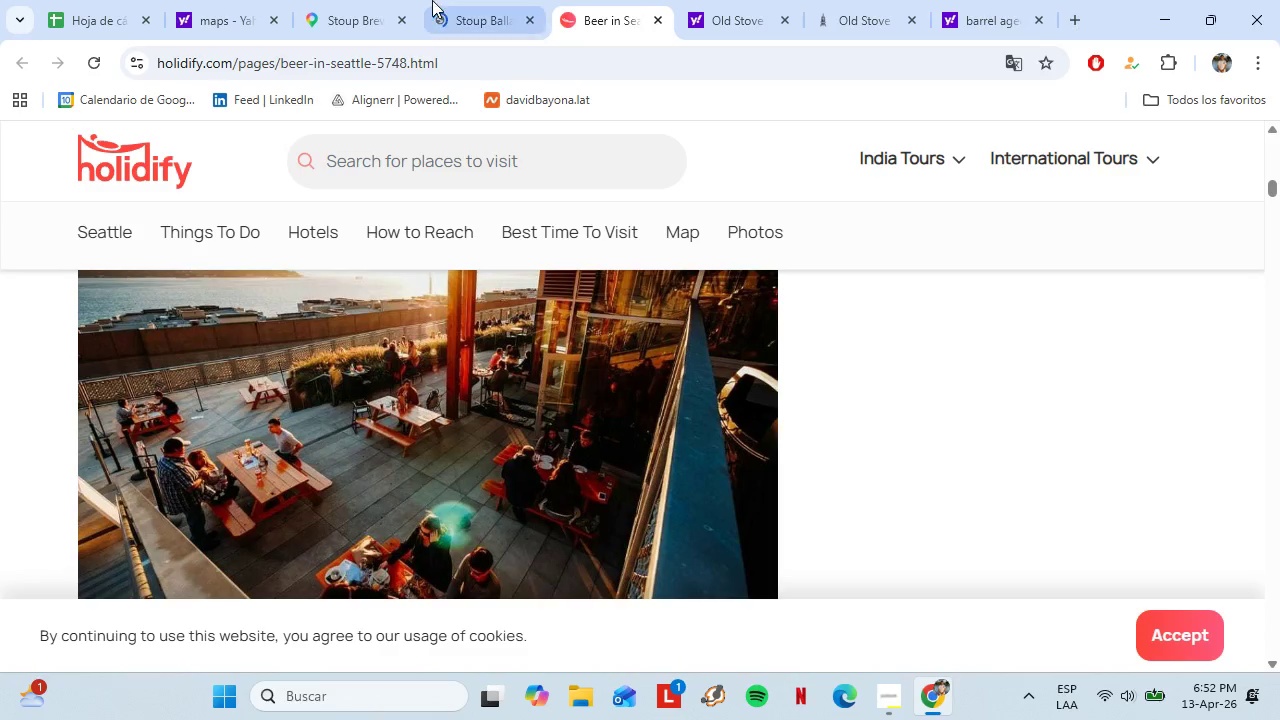 
left_click([432, 0])
 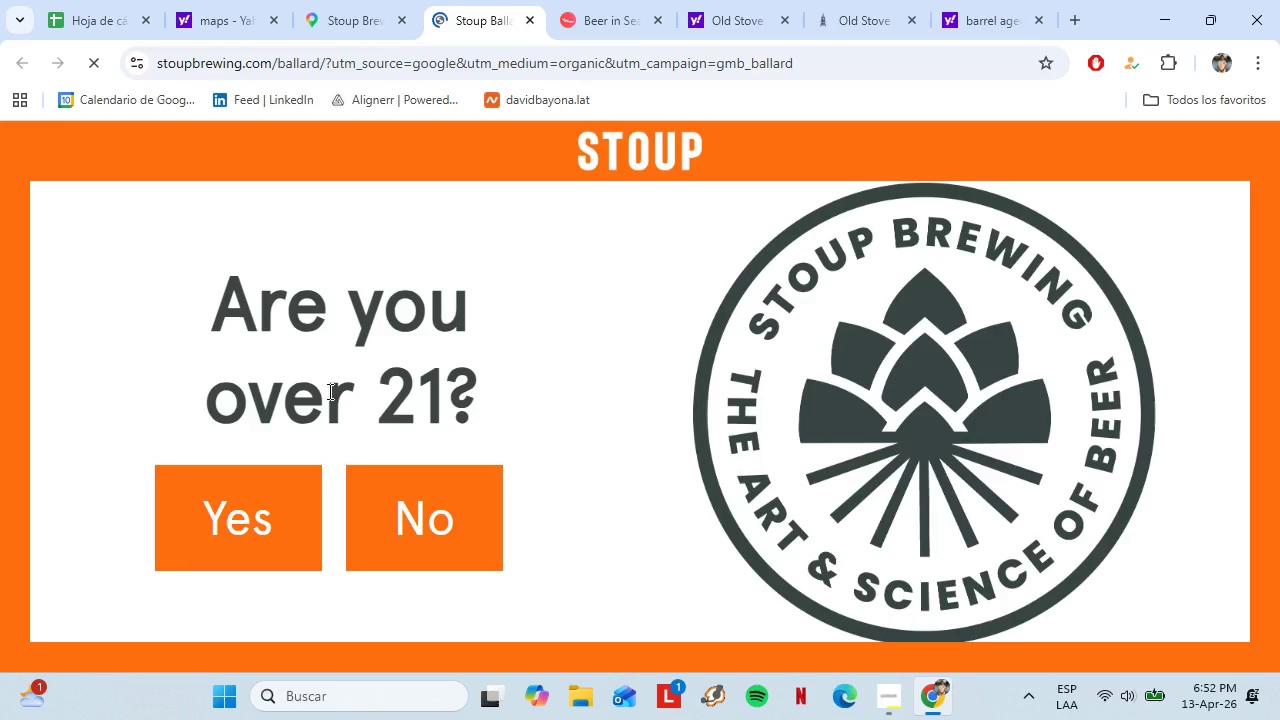 
left_click([260, 485])
 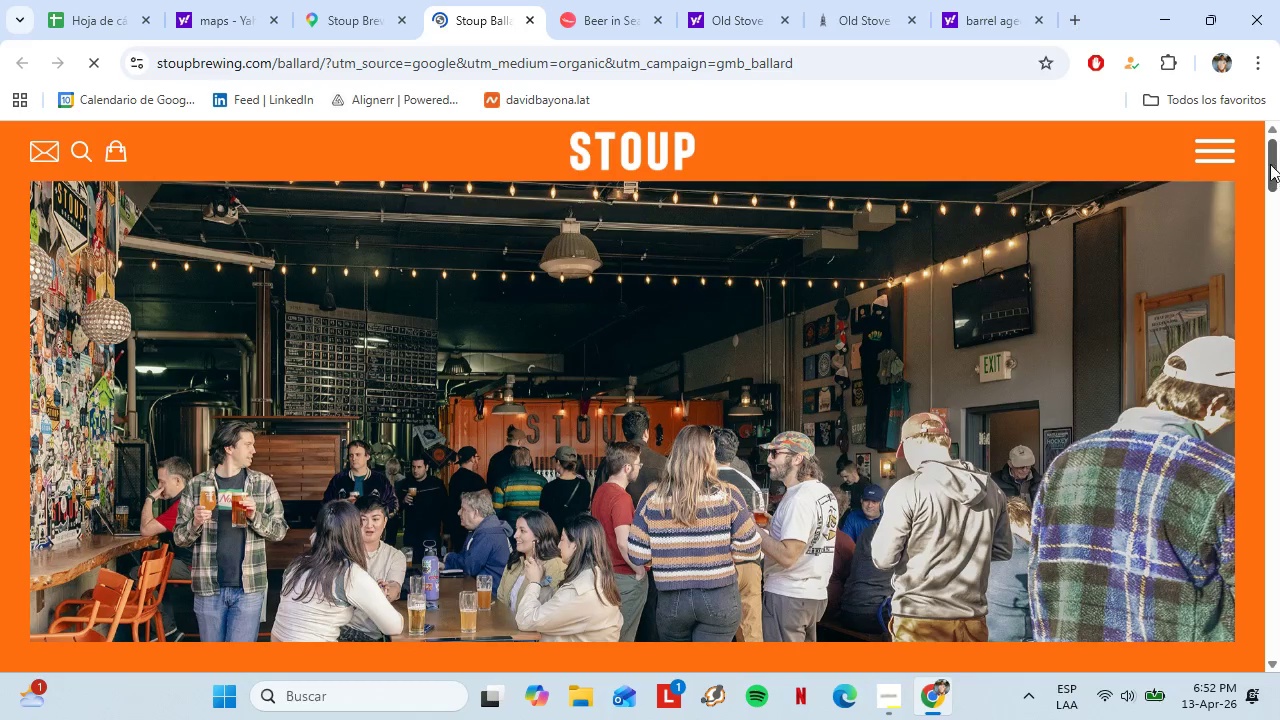 
scroll: coordinate [715, 335], scroll_direction: down, amount: 9.0
 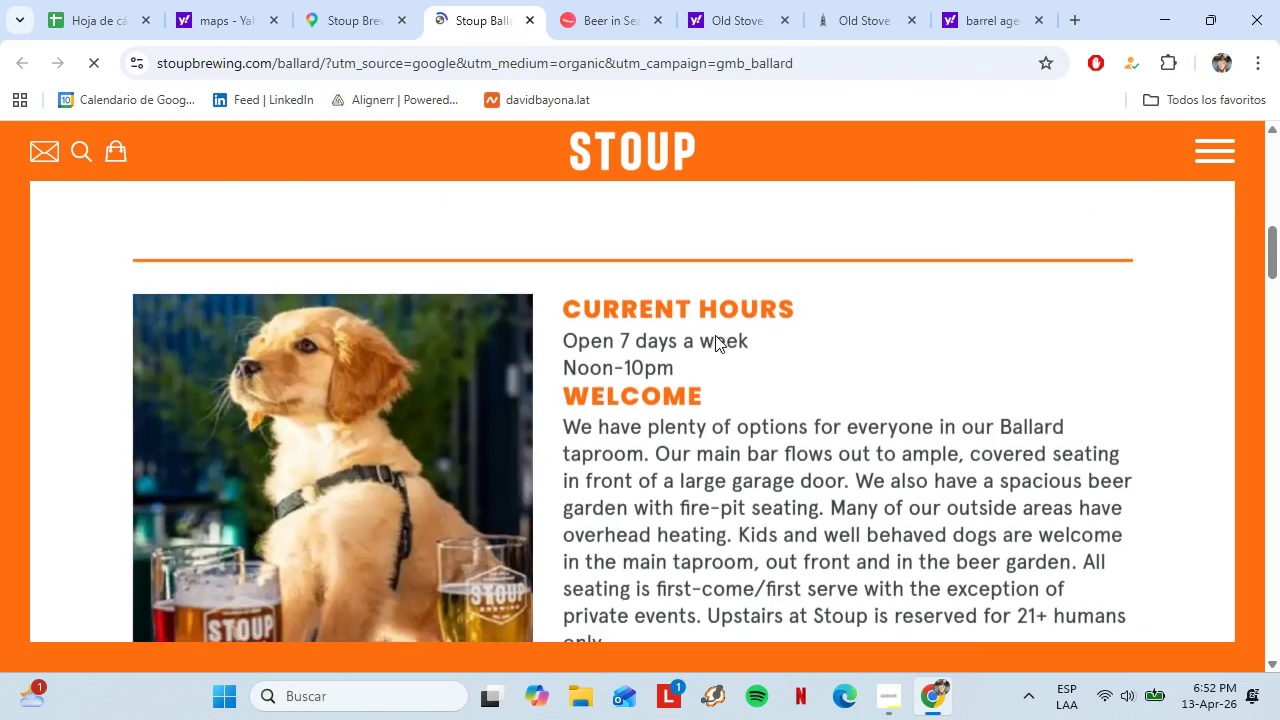 
scroll: coordinate [715, 335], scroll_direction: up, amount: 1.0
 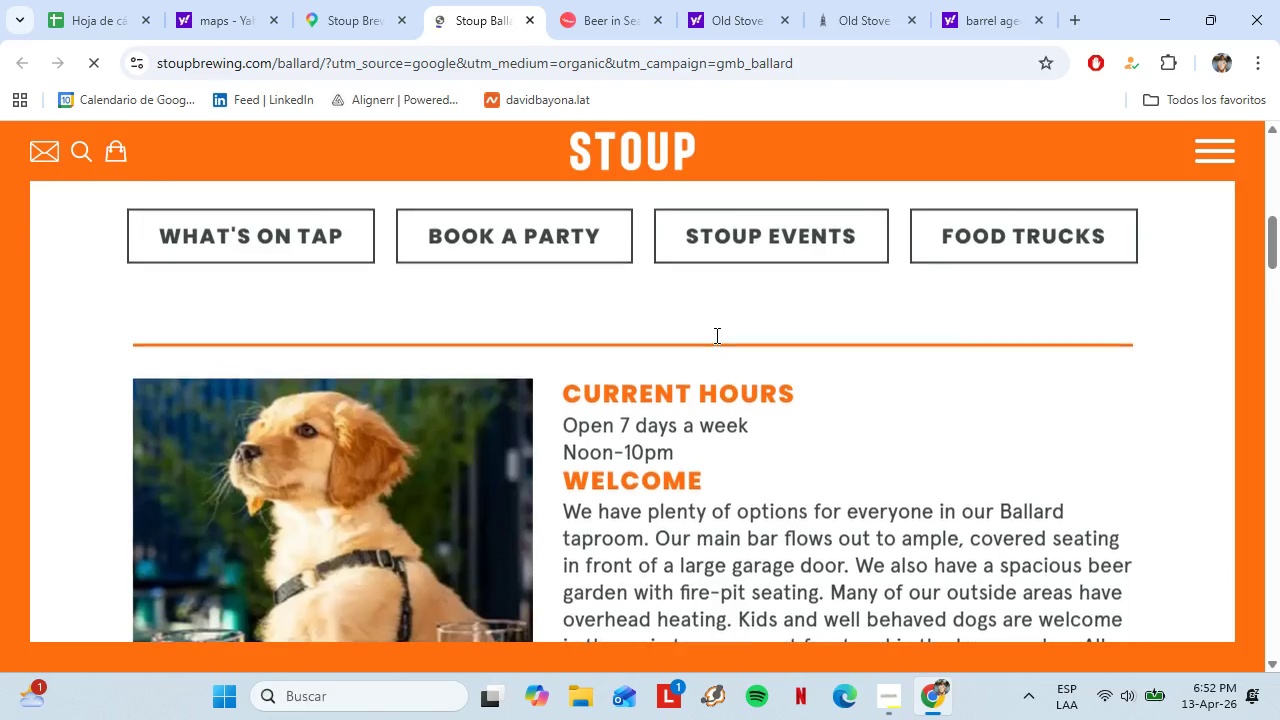 
scroll: coordinate [732, 313], scroll_direction: down, amount: 13.0
 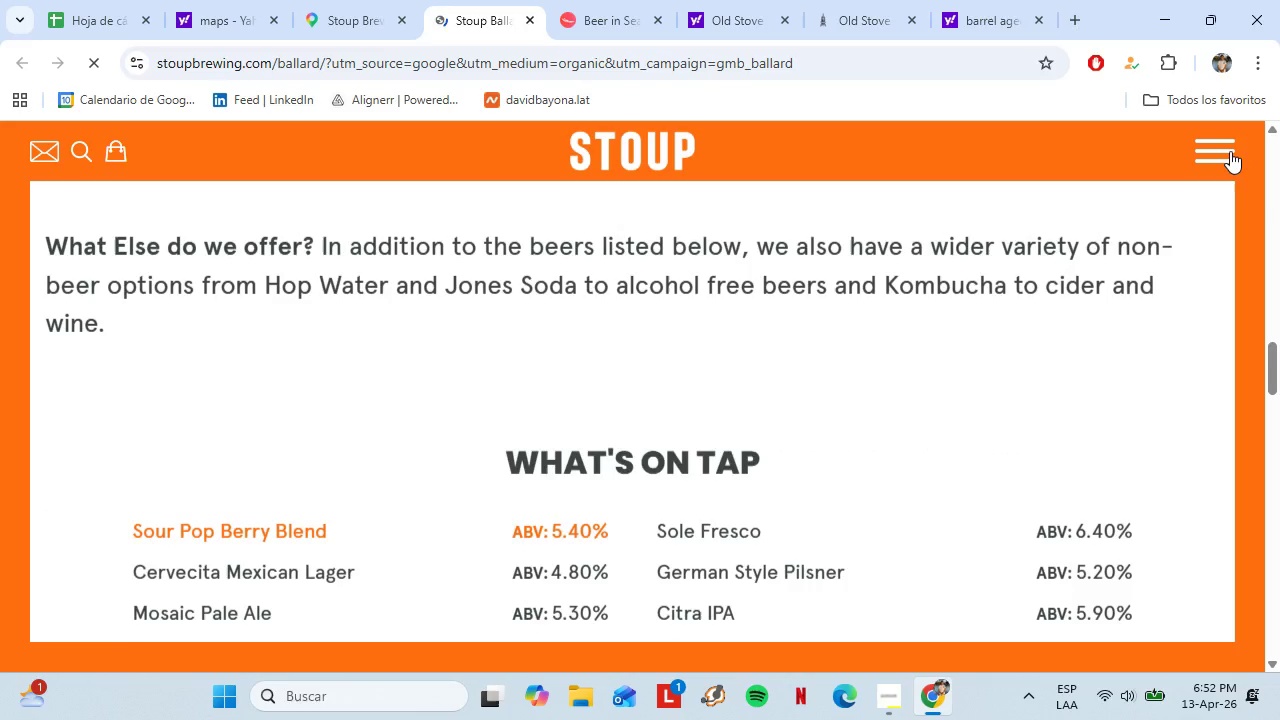 
left_click([1230, 151])
 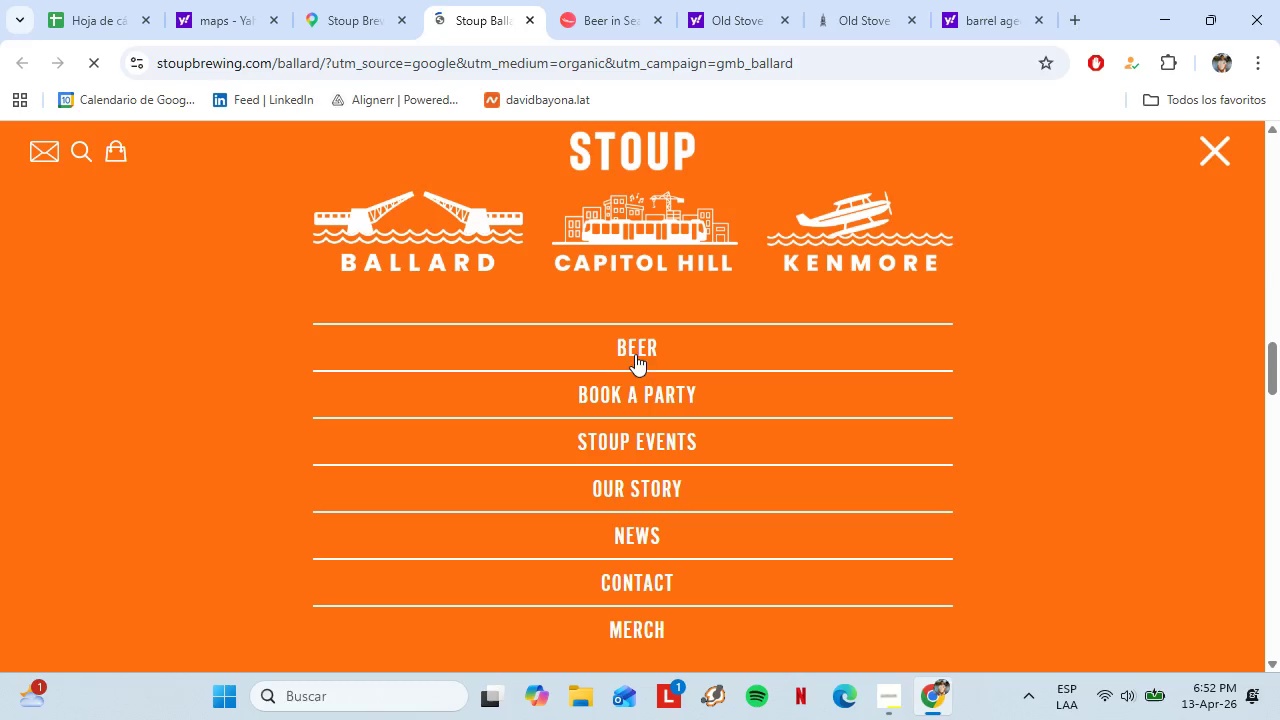 
left_click([631, 350])
 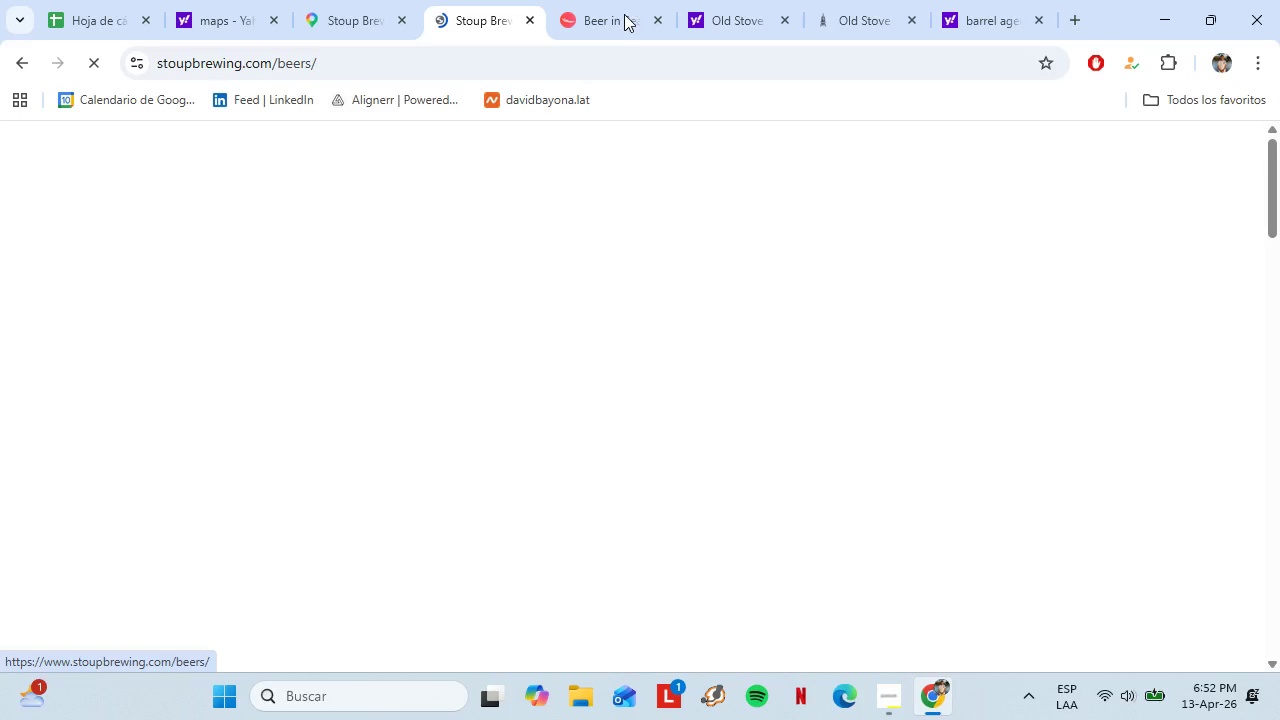 
left_click([635, 0])
 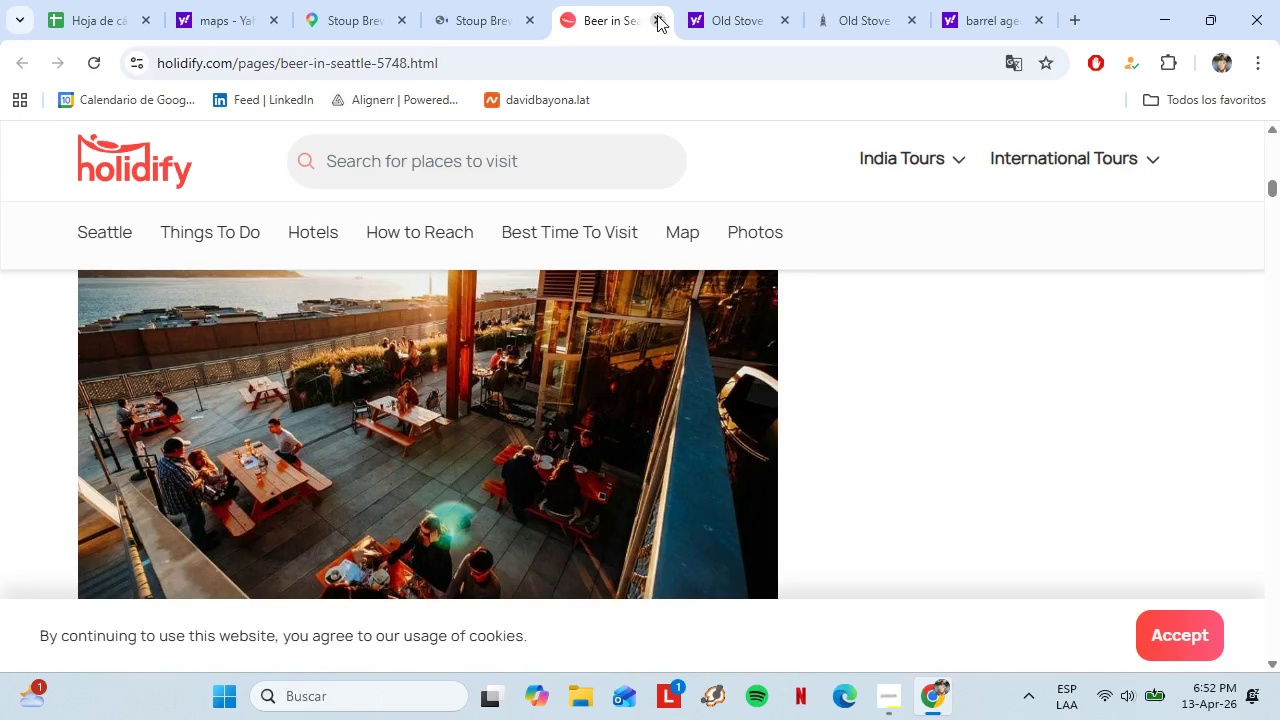 
left_click([657, 15])
 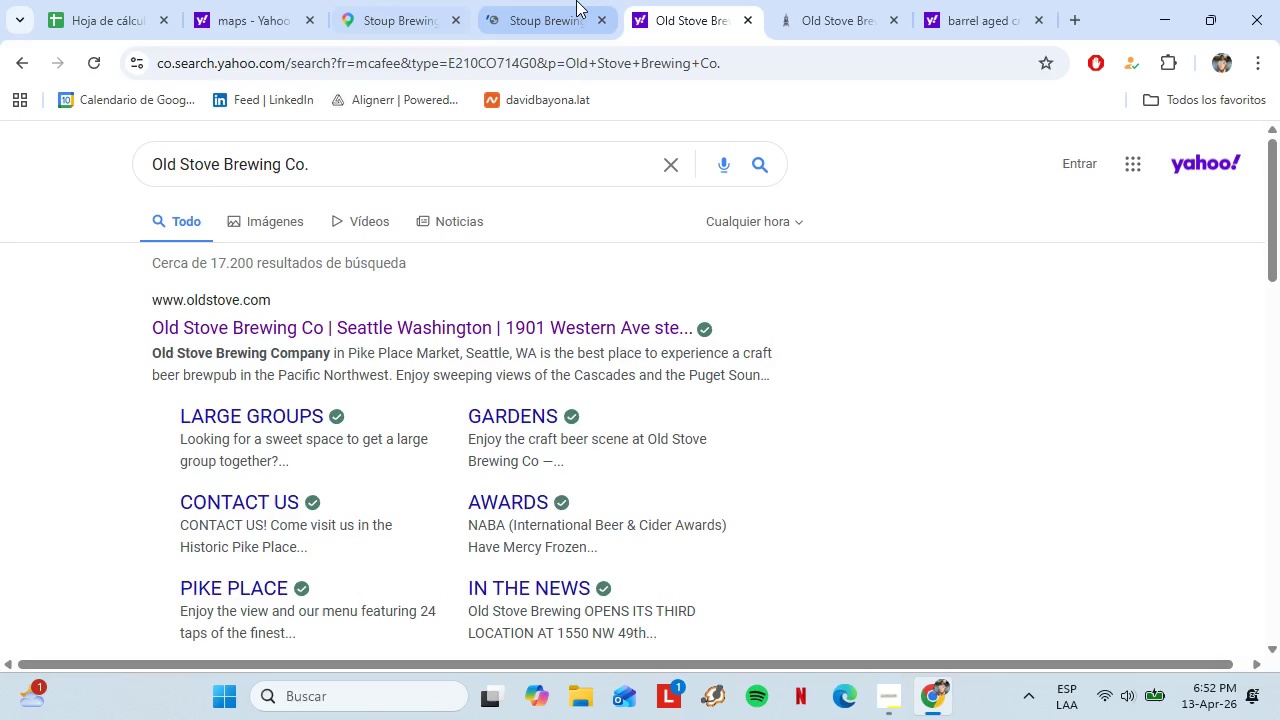 
left_click([577, 0])
 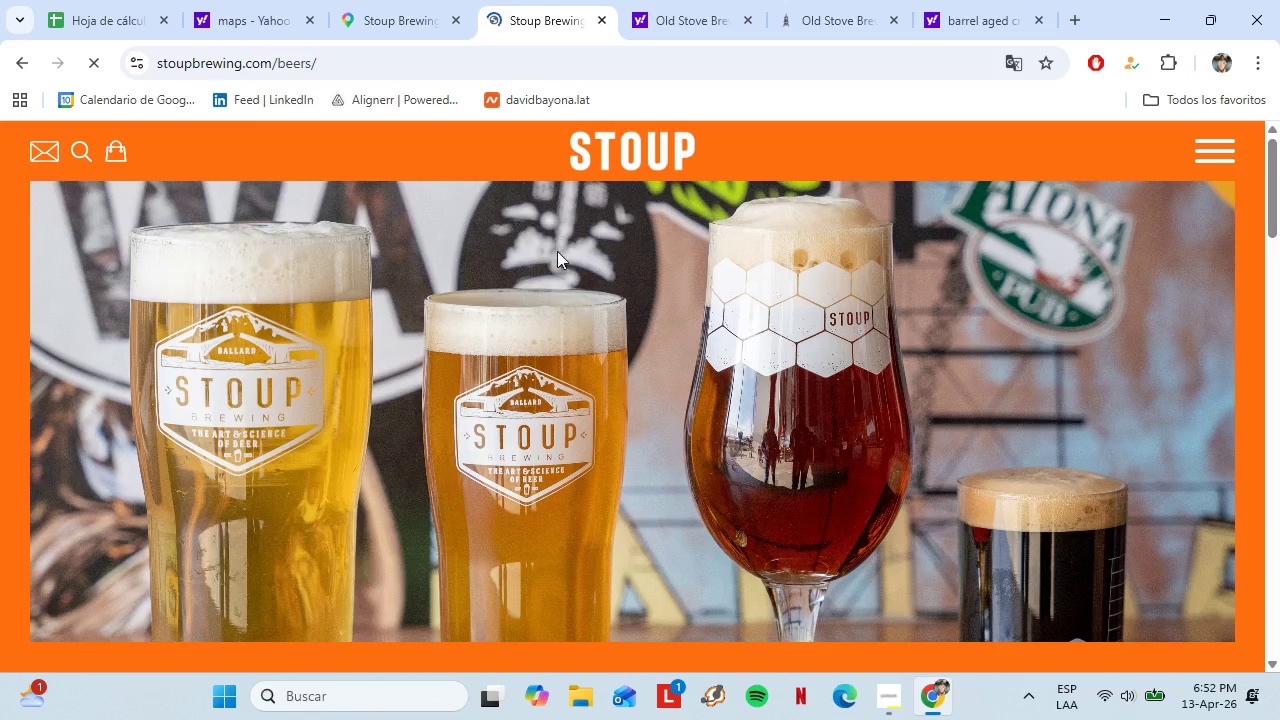 
scroll: coordinate [1037, 372], scroll_direction: down, amount: 10.0
 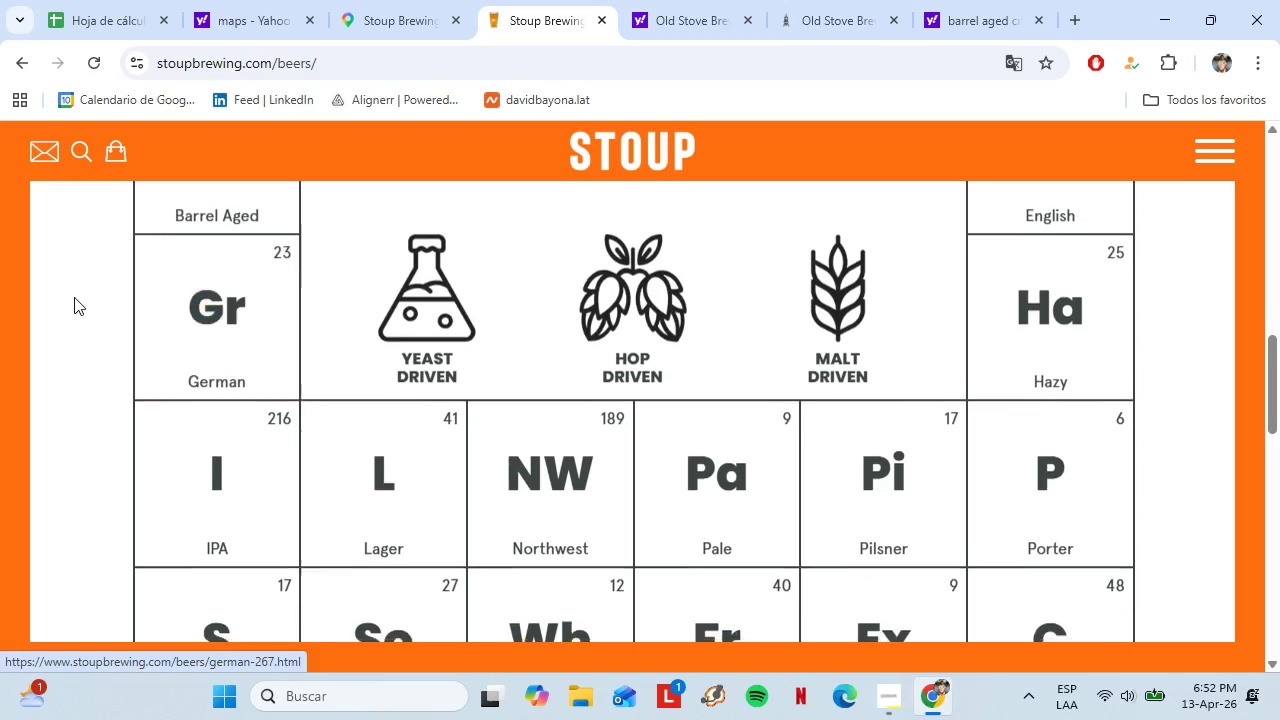 
scroll: coordinate [195, 318], scroll_direction: up, amount: 1.0
 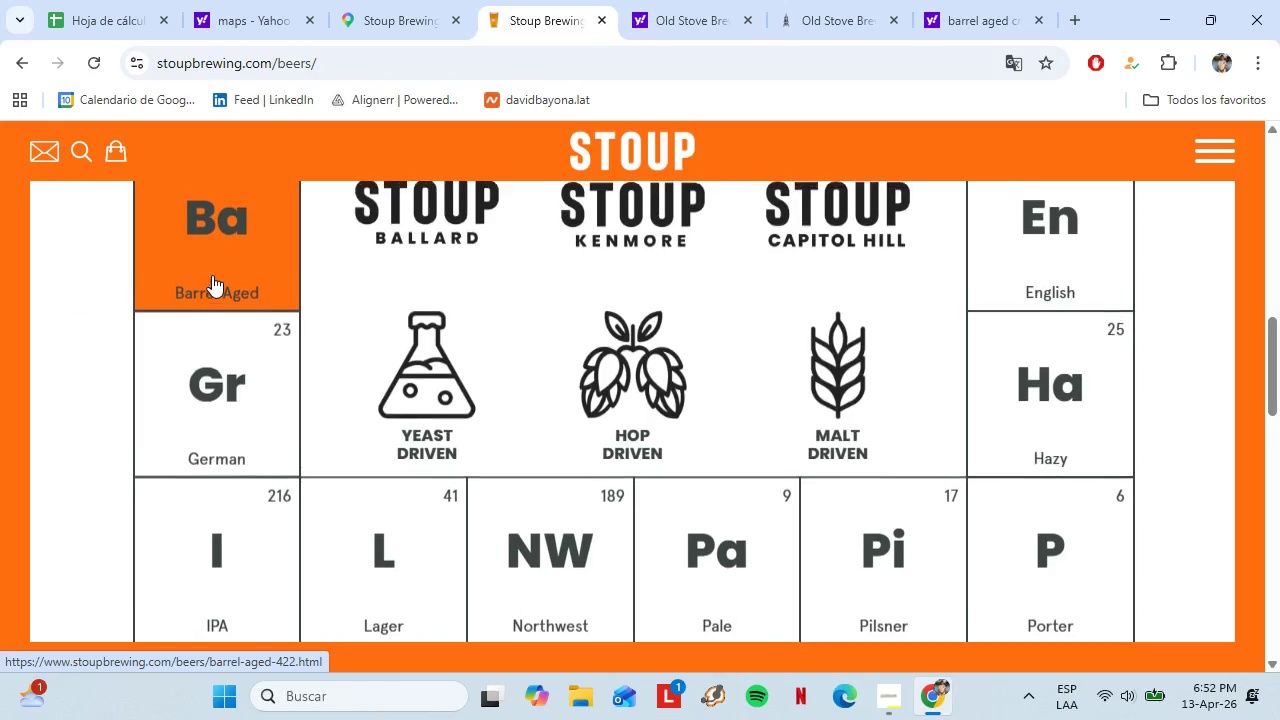 
left_click([213, 275])
 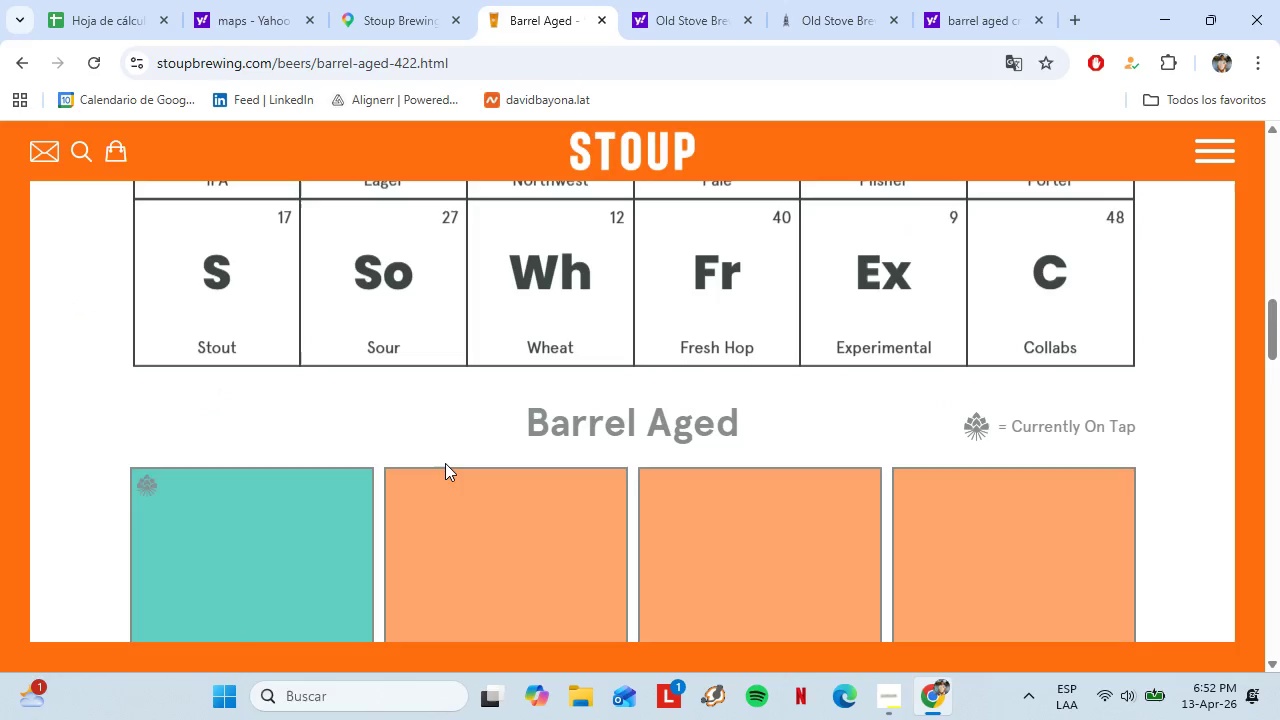 
scroll: coordinate [445, 463], scroll_direction: down, amount: 1.0
 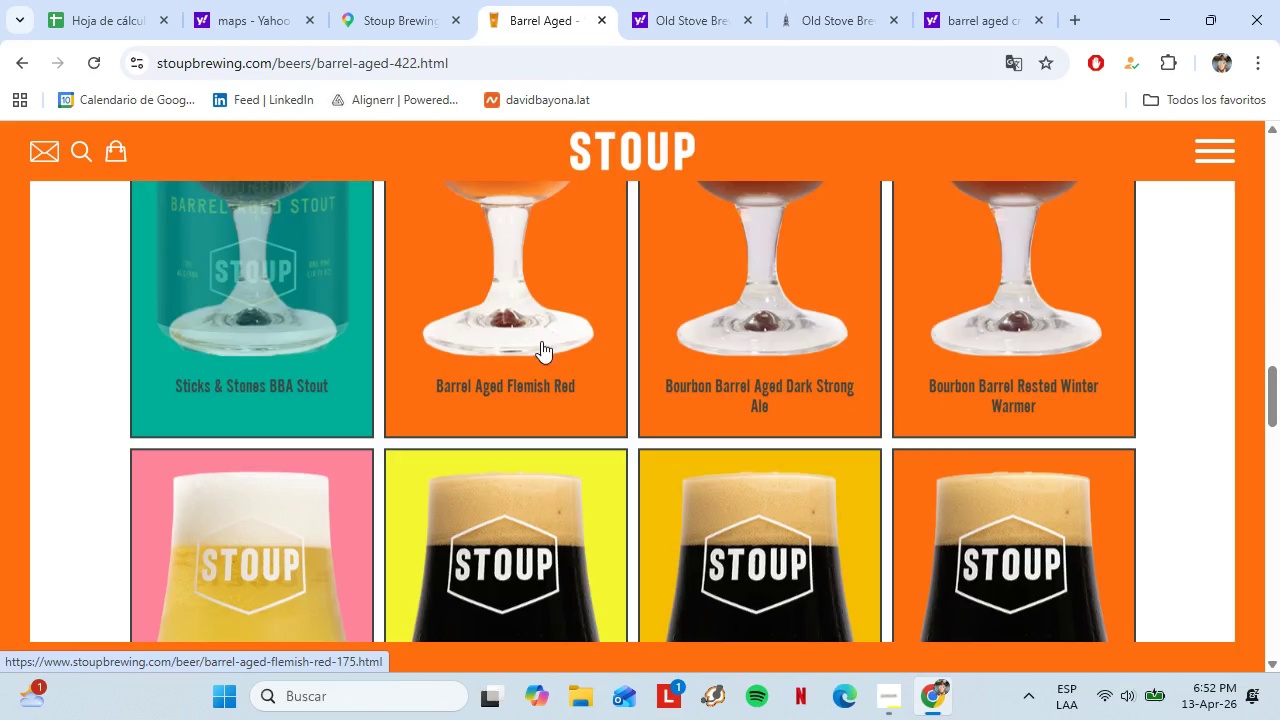 
scroll: coordinate [251, 353], scroll_direction: up, amount: 4.0
 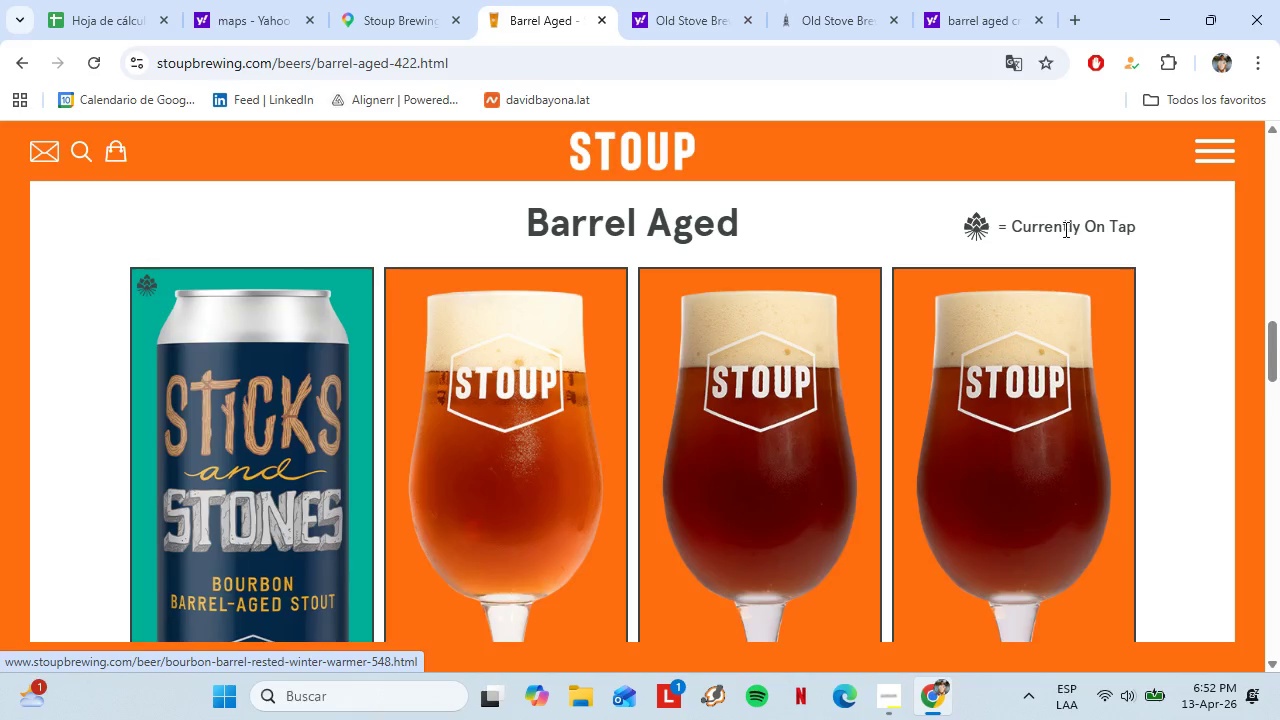 
left_click([980, 233])
 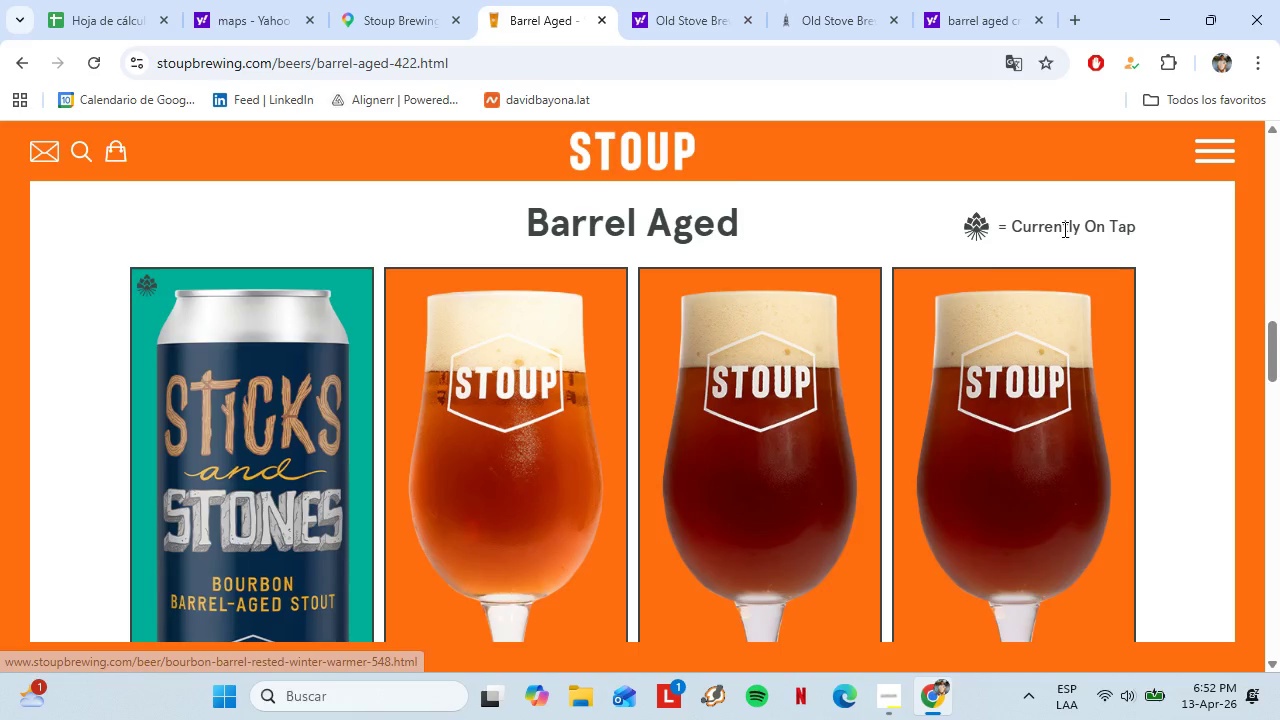 
scroll: coordinate [469, 274], scroll_direction: down, amount: 1.0
 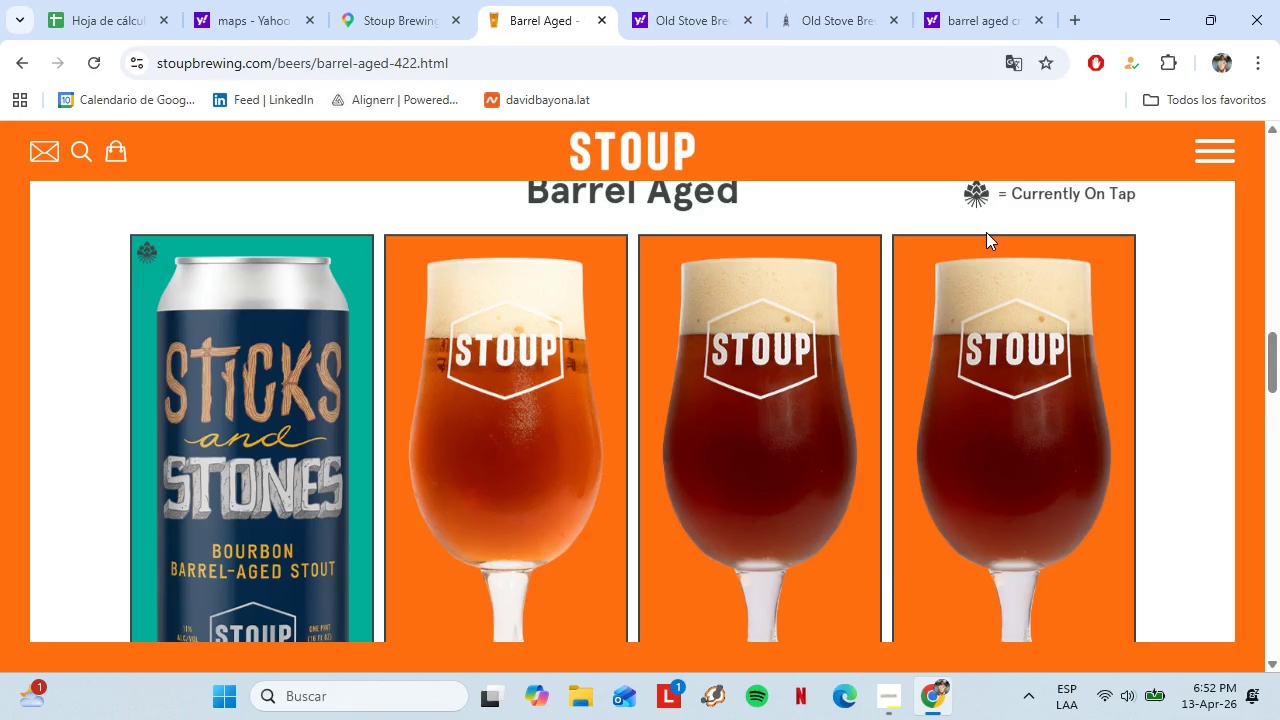 
left_click([235, 383])
 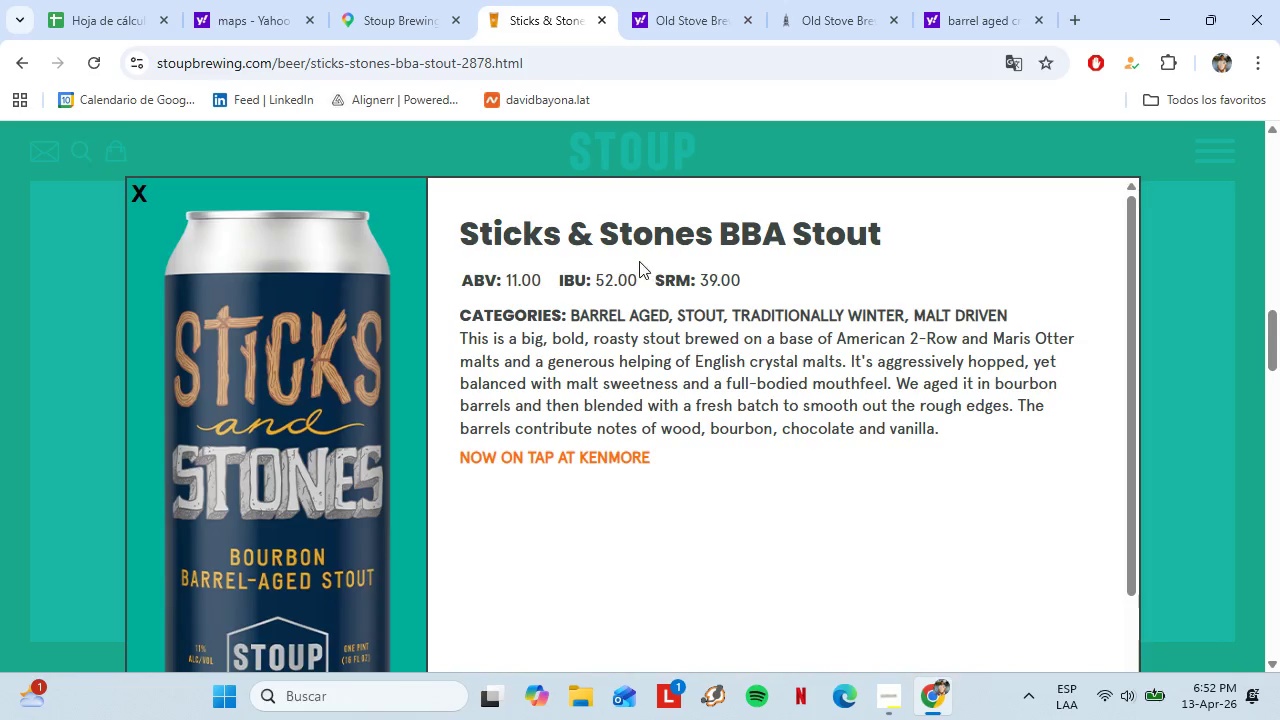 
scroll: coordinate [287, 283], scroll_direction: up, amount: 2.0
 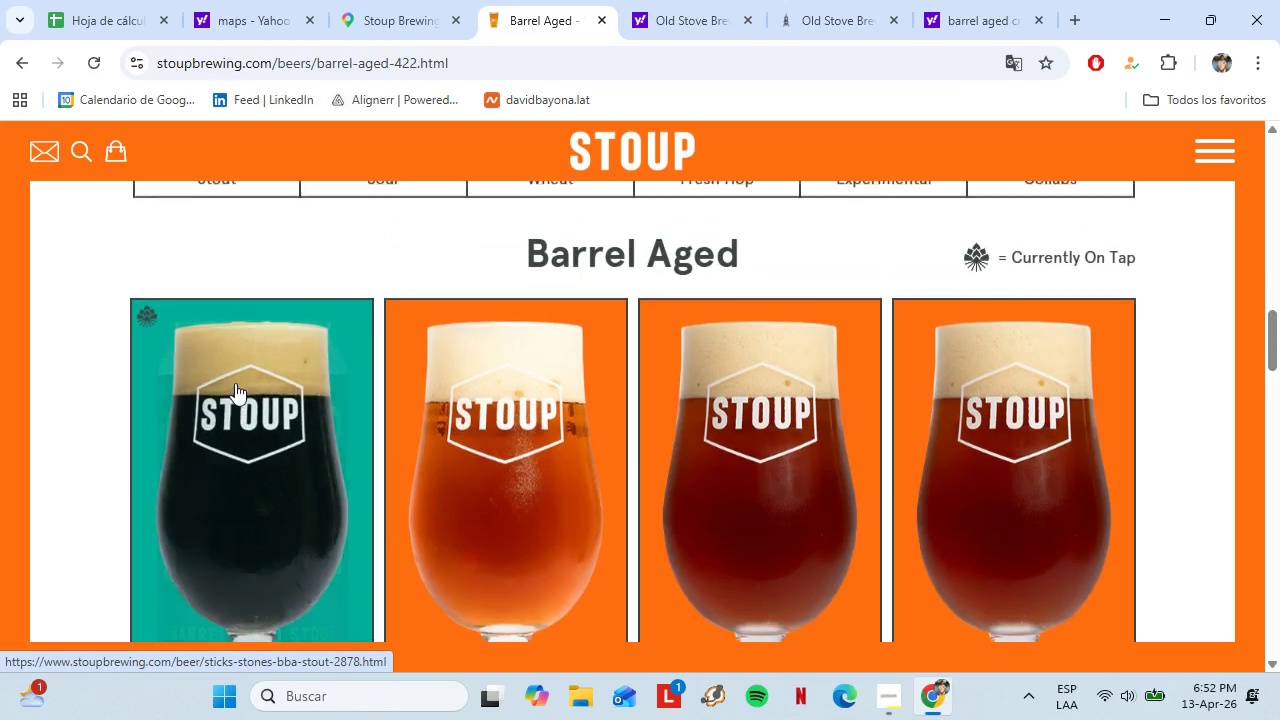 
wait(6.3)
 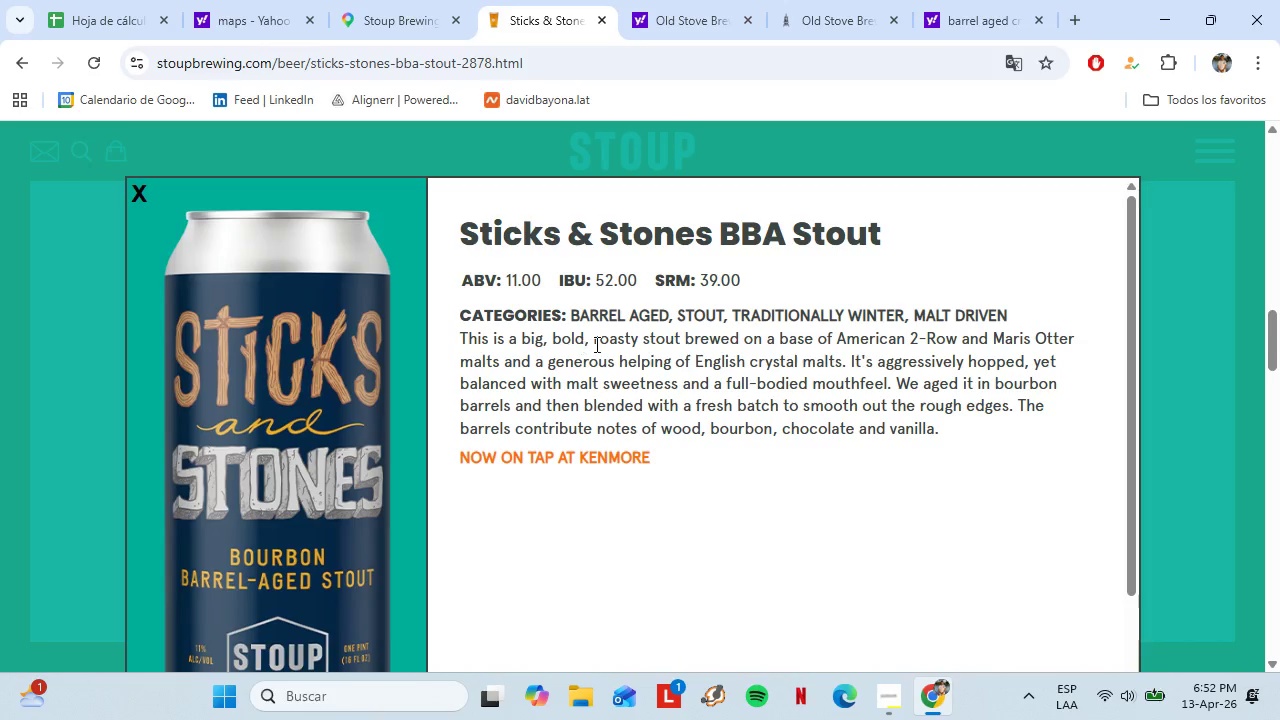 
left_click_drag(start_coordinate=[882, 245], to_coordinate=[460, 254])
 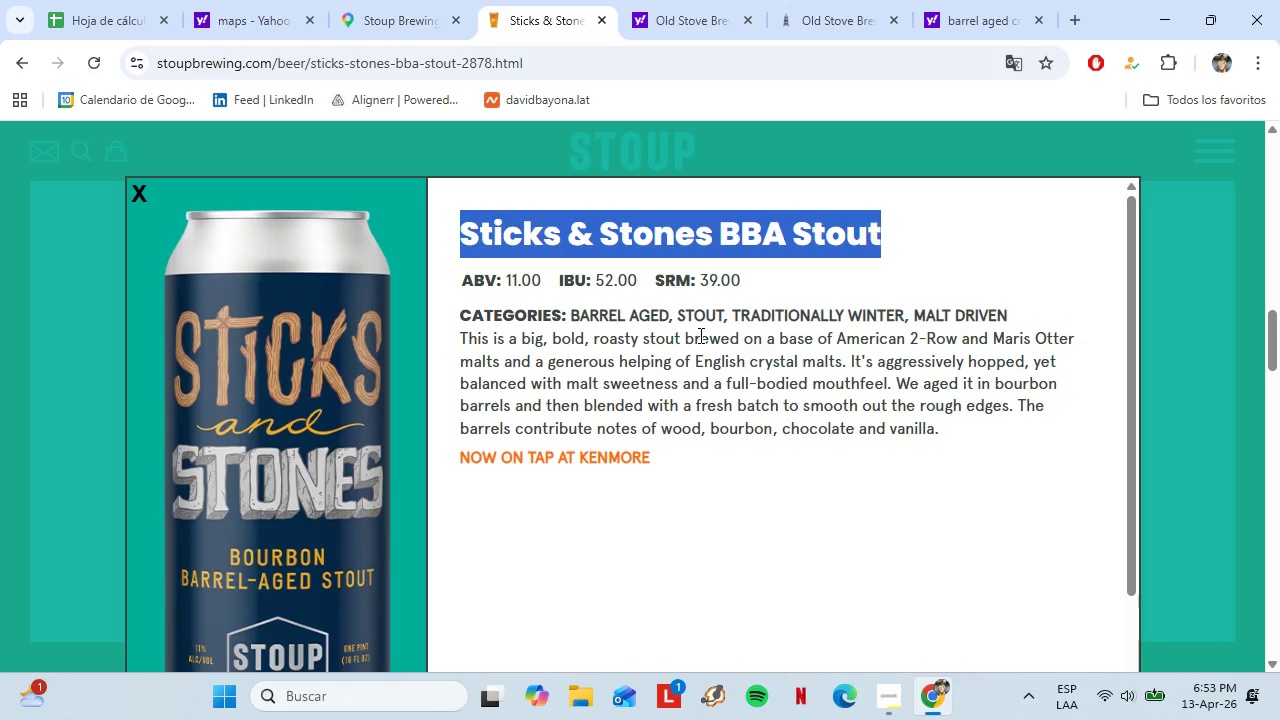 
wait(5.62)
 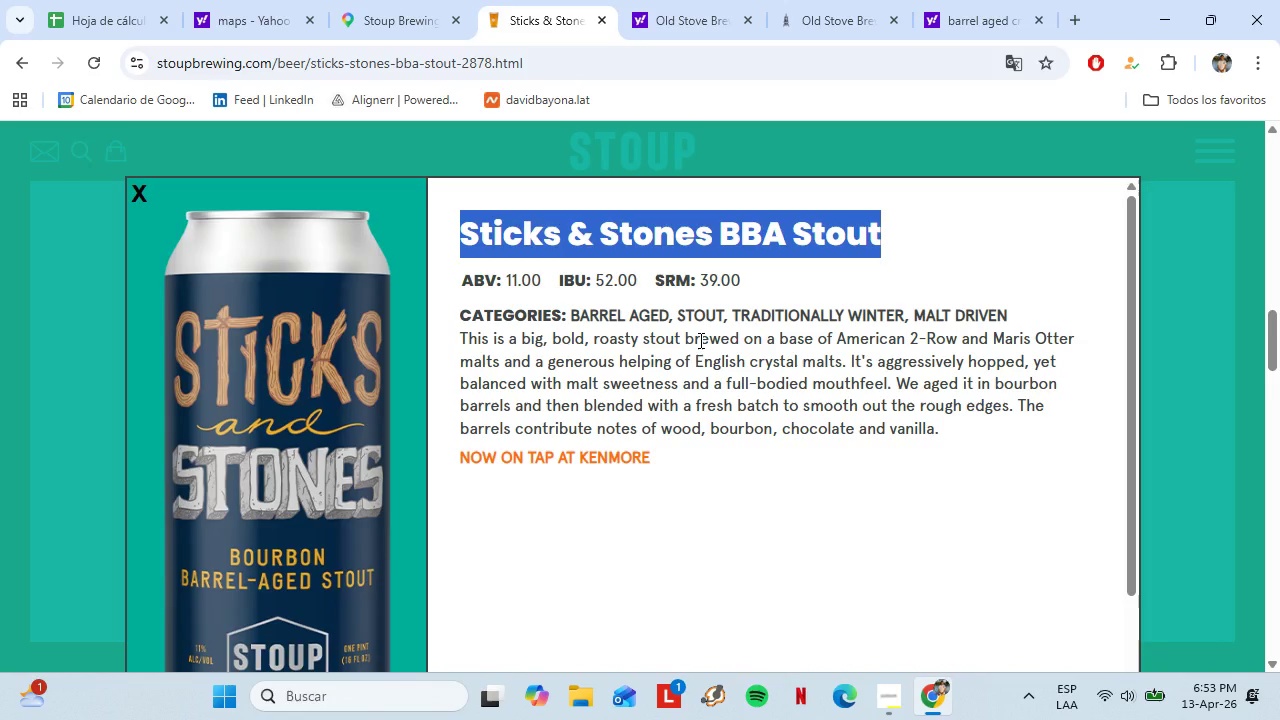 
key(Control+C)
 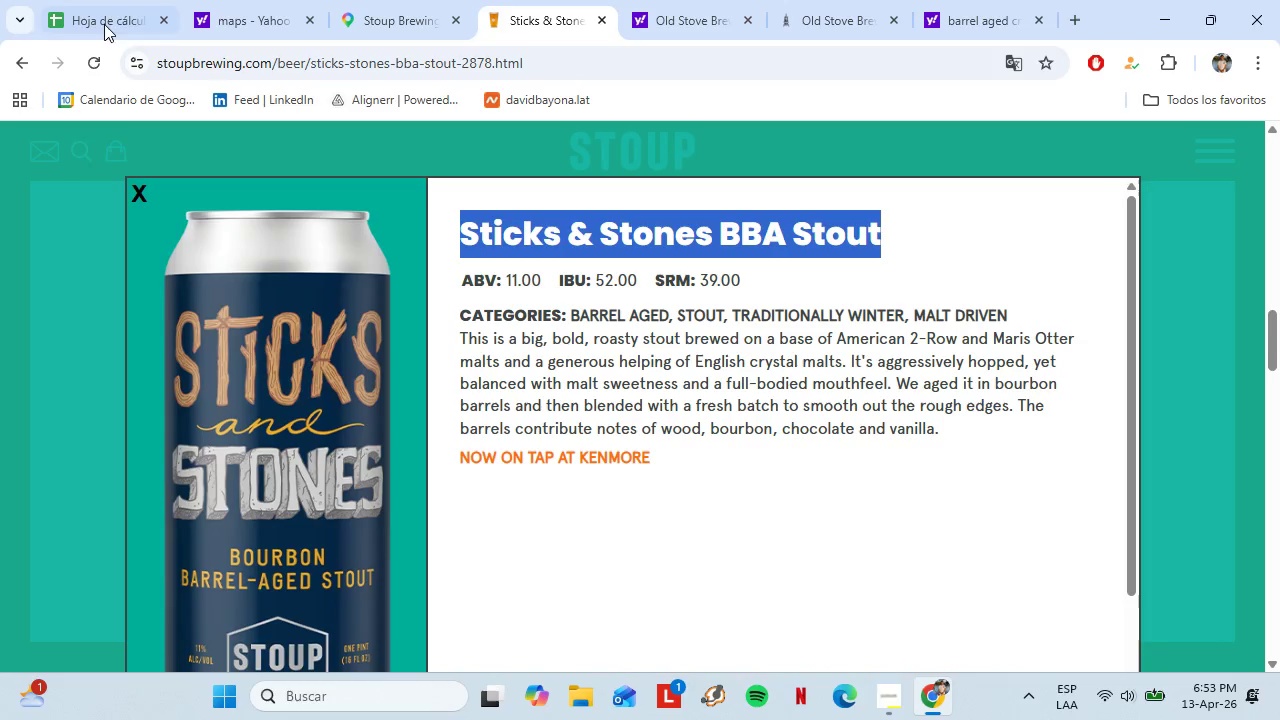 
left_click([93, 5])
 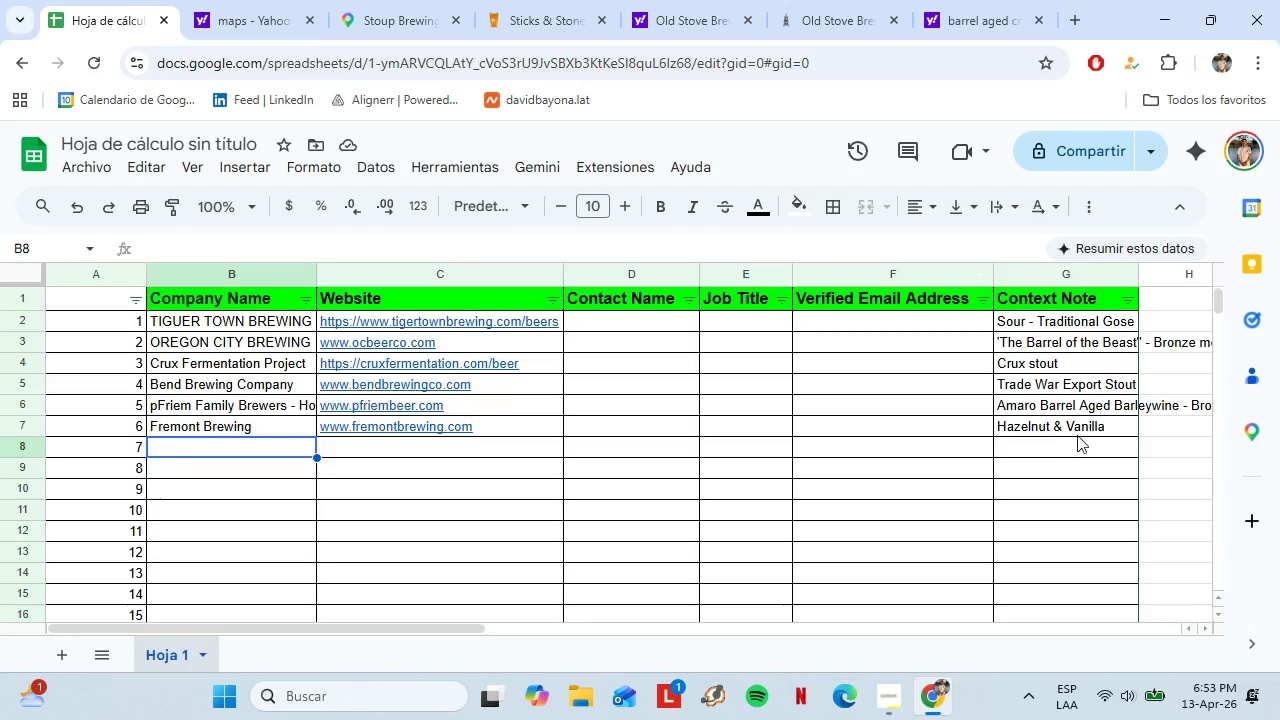 
left_click([1070, 439])
 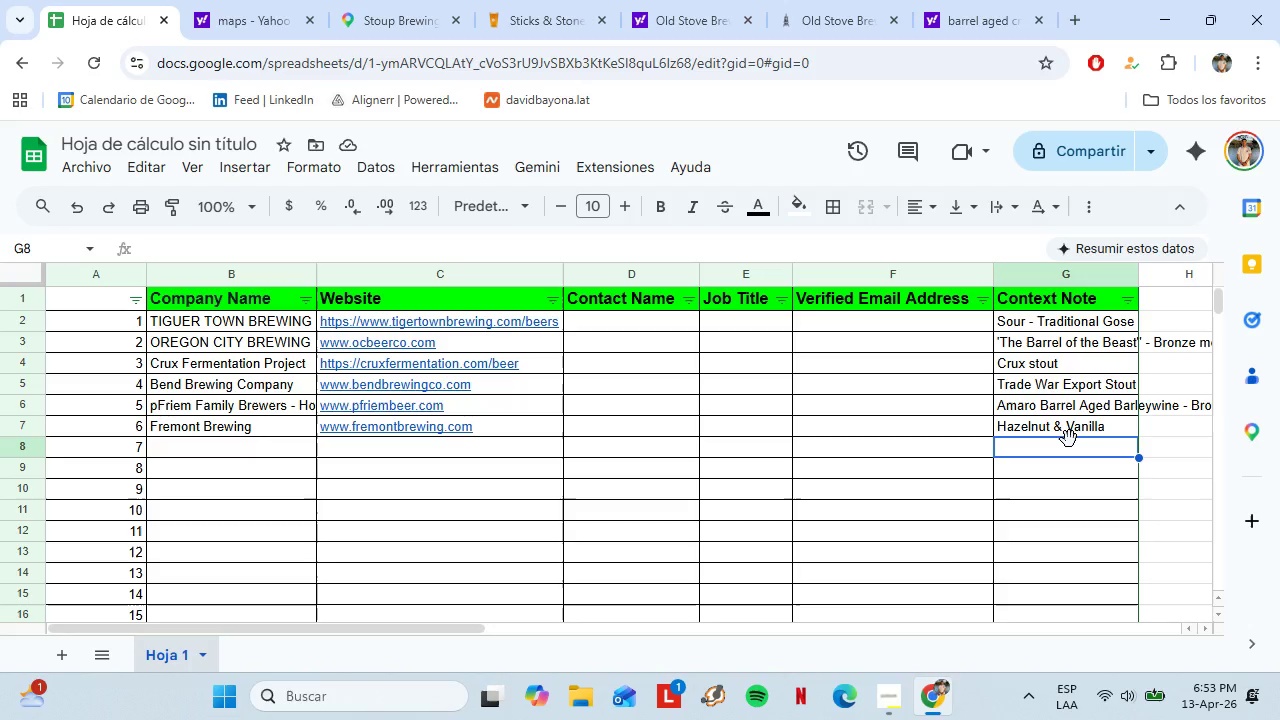 
key(Control+Shift+V)
 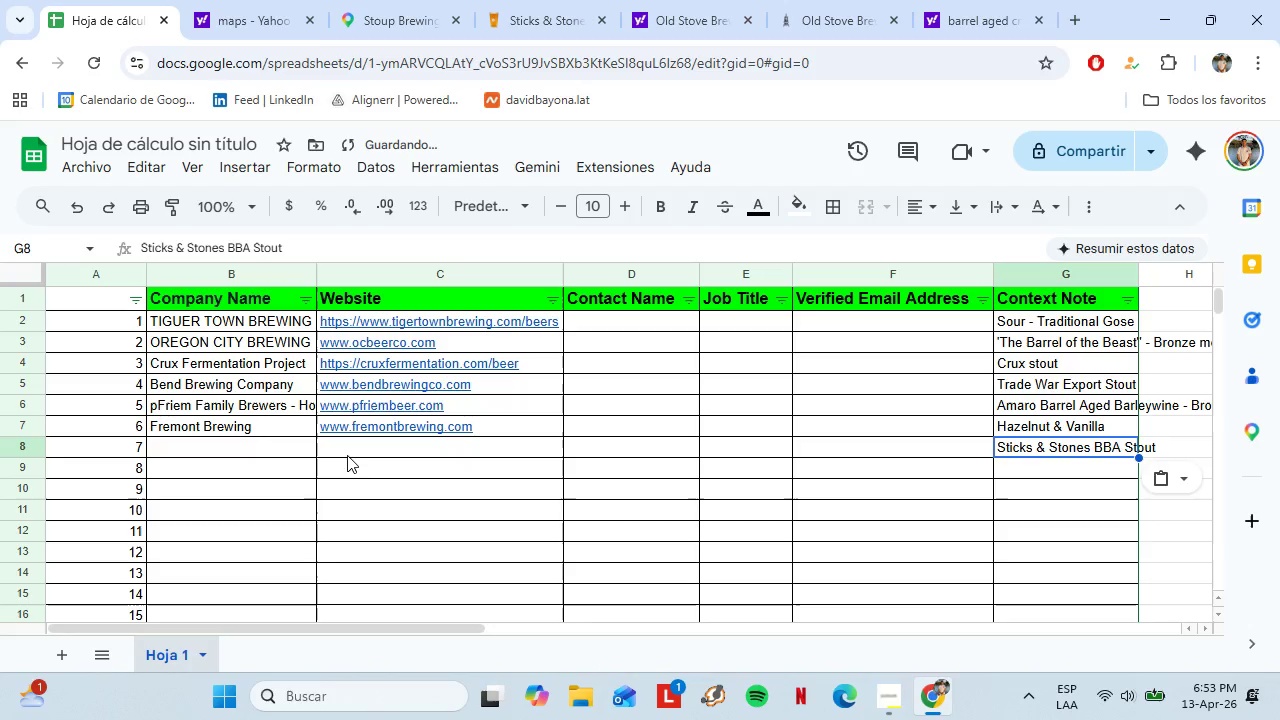 
left_click([351, 451])
 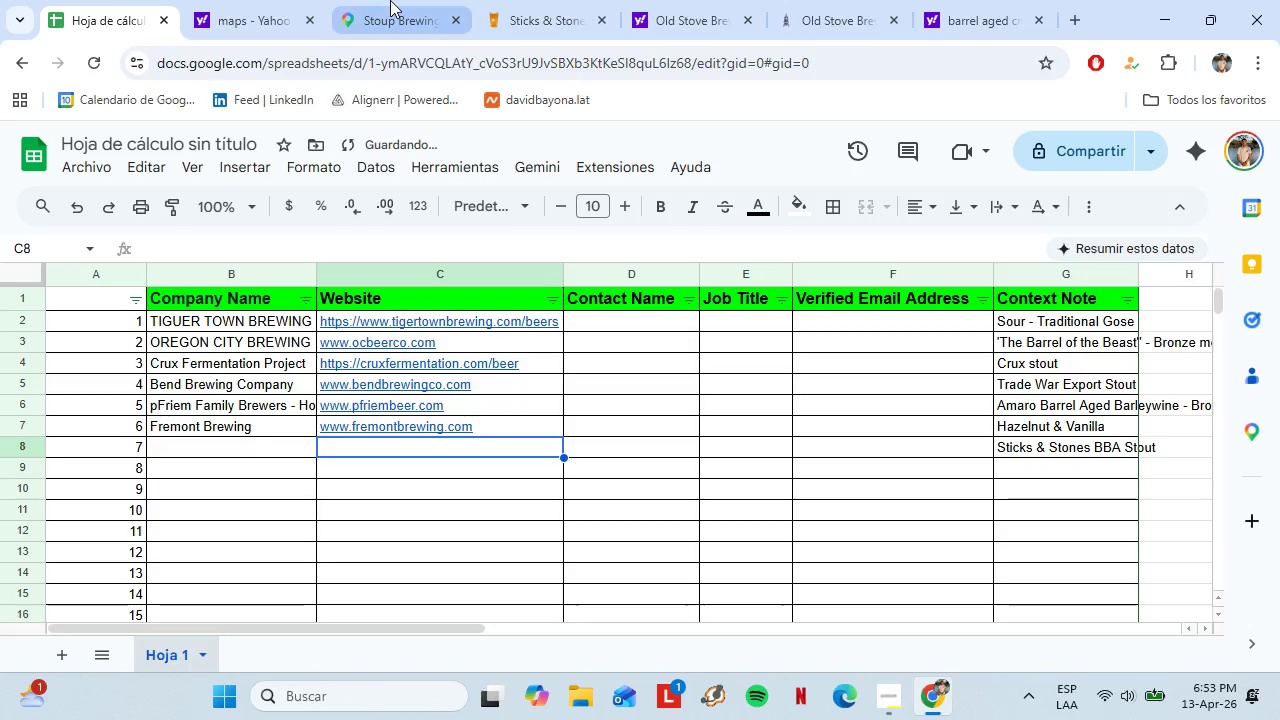 
left_click([390, 0])
 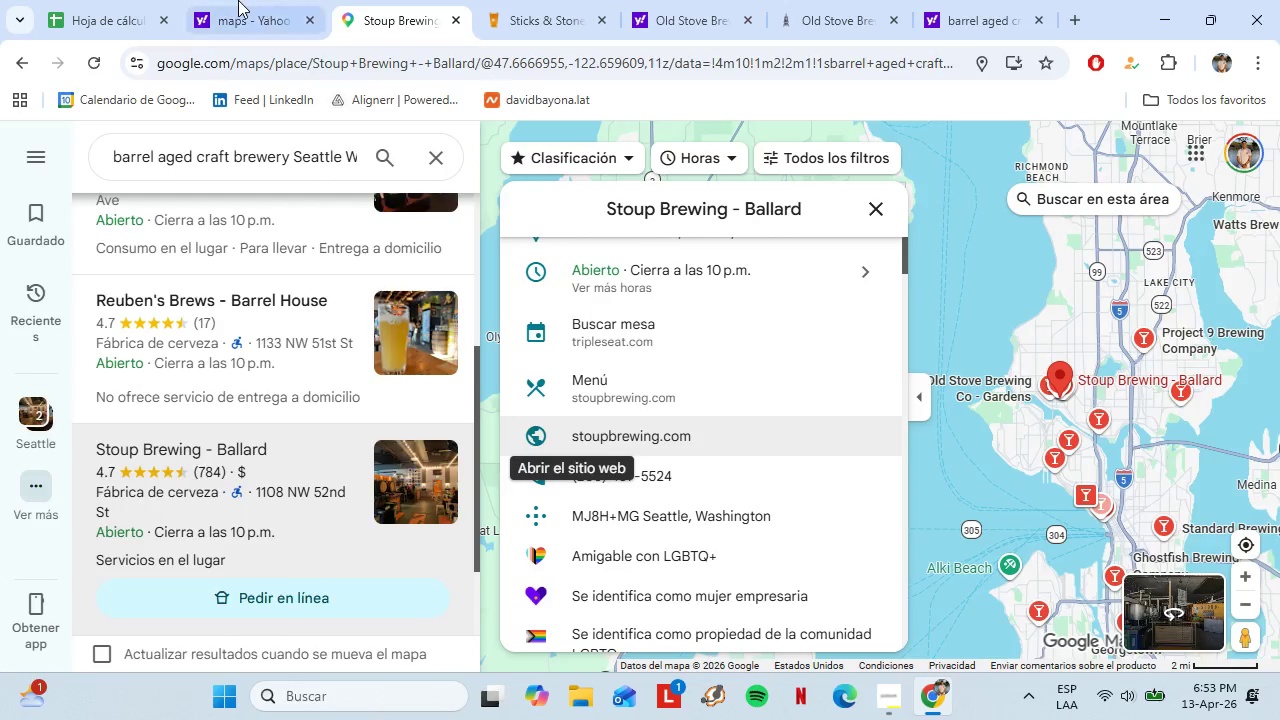 
left_click([238, 0])
 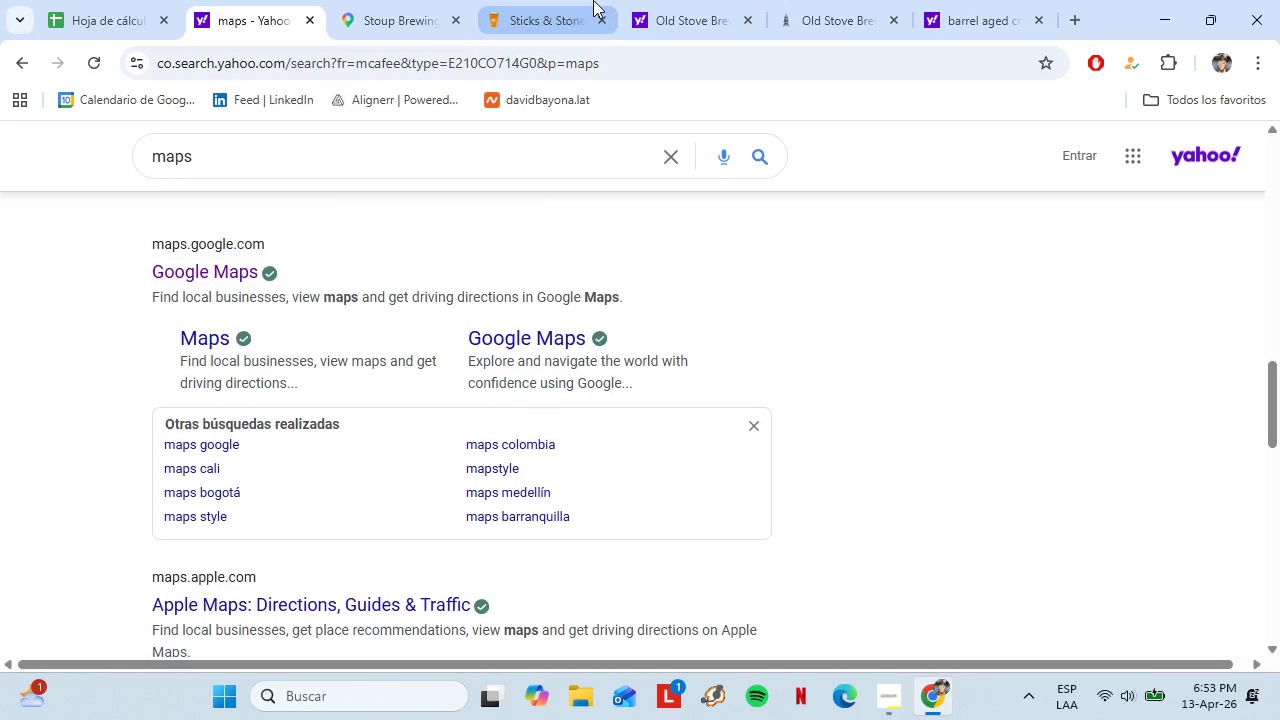 
left_click([593, 0])
 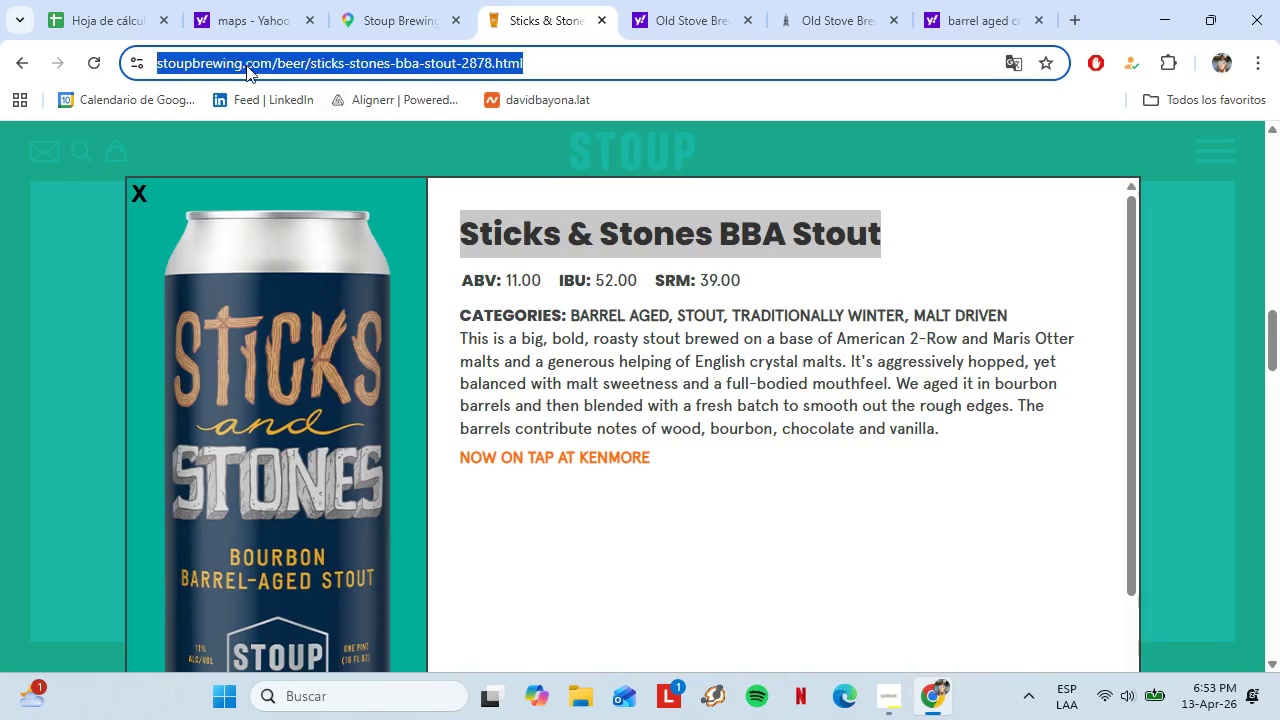 
double_click([277, 60])
 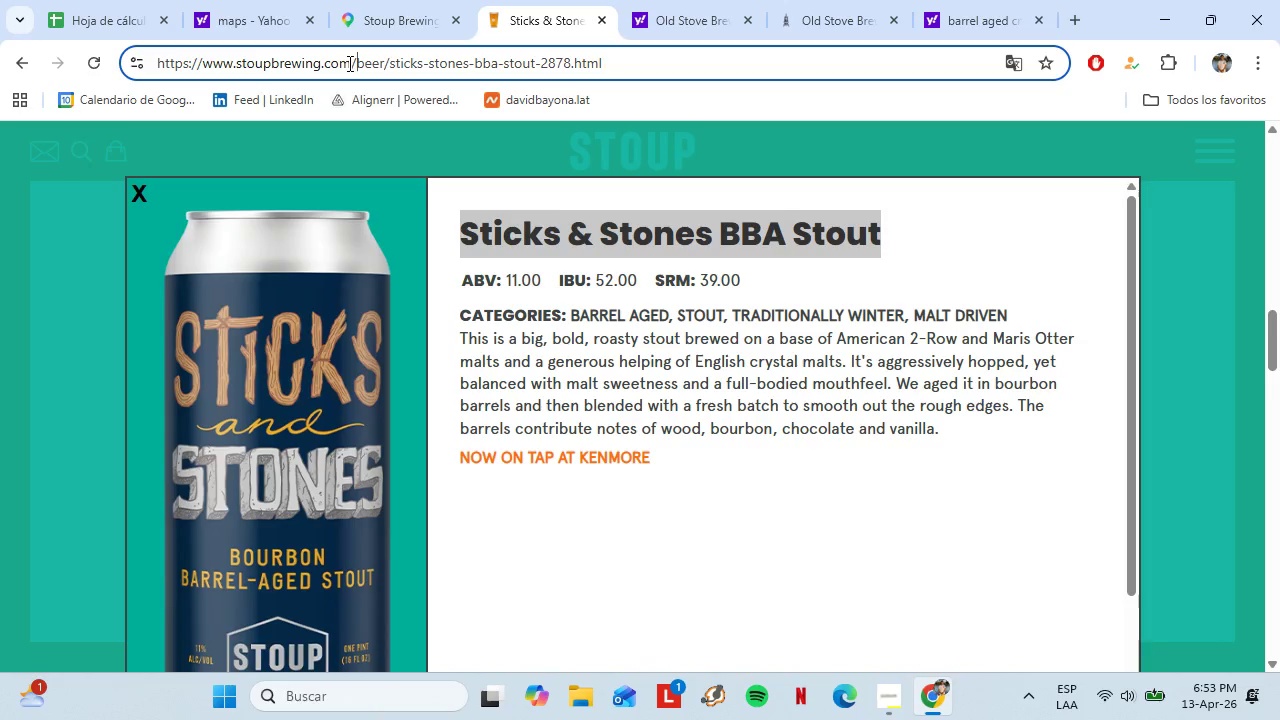 
left_click_drag(start_coordinate=[348, 63], to_coordinate=[235, 70])
 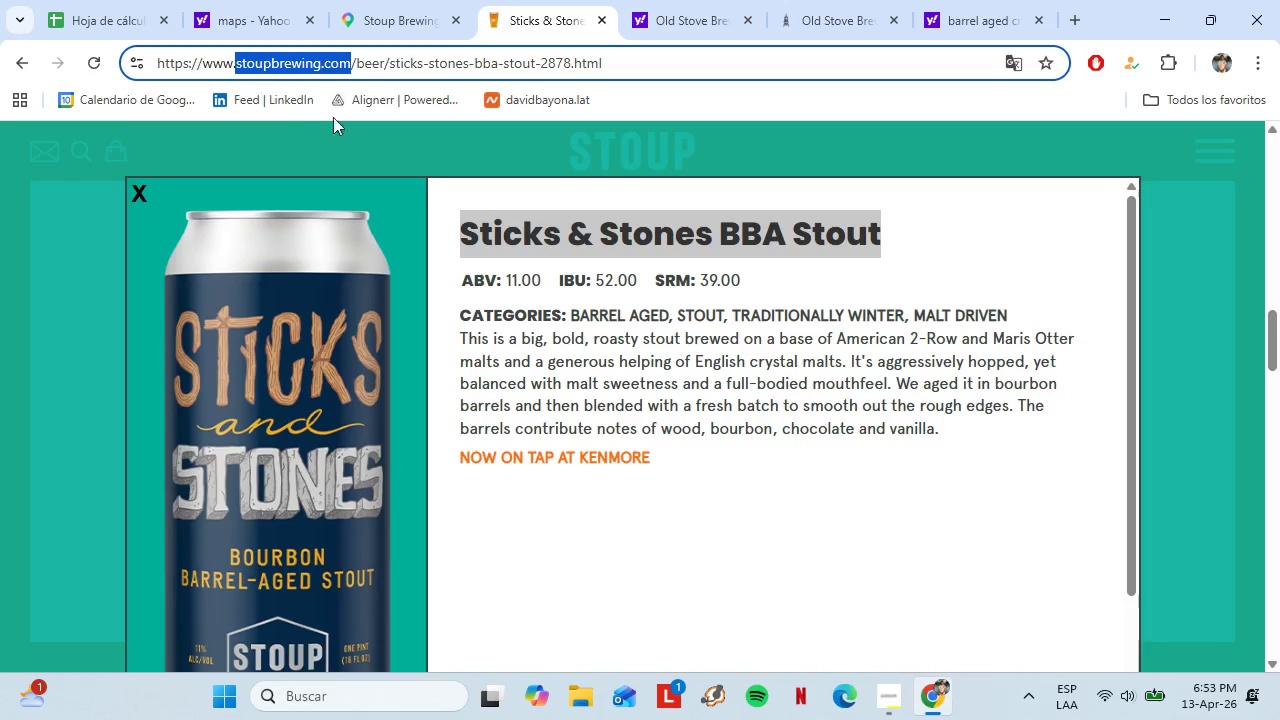 
key(Control+C)
 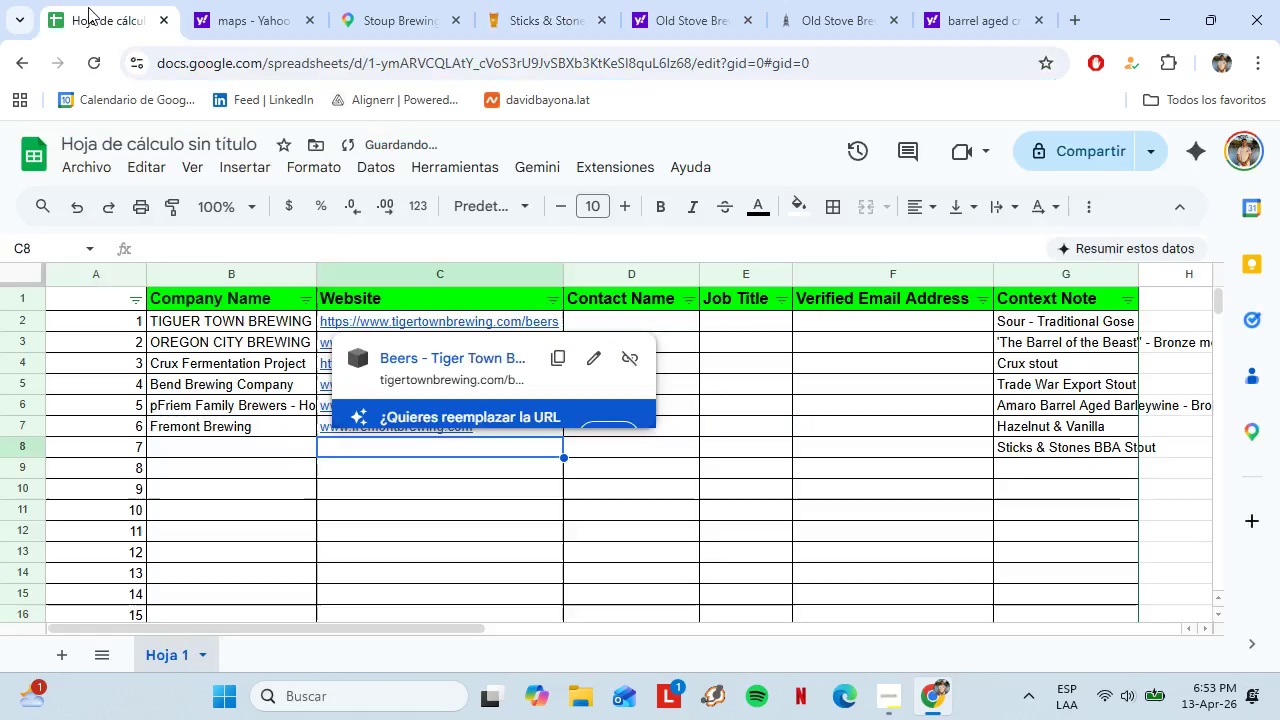 
left_click([85, 0])
 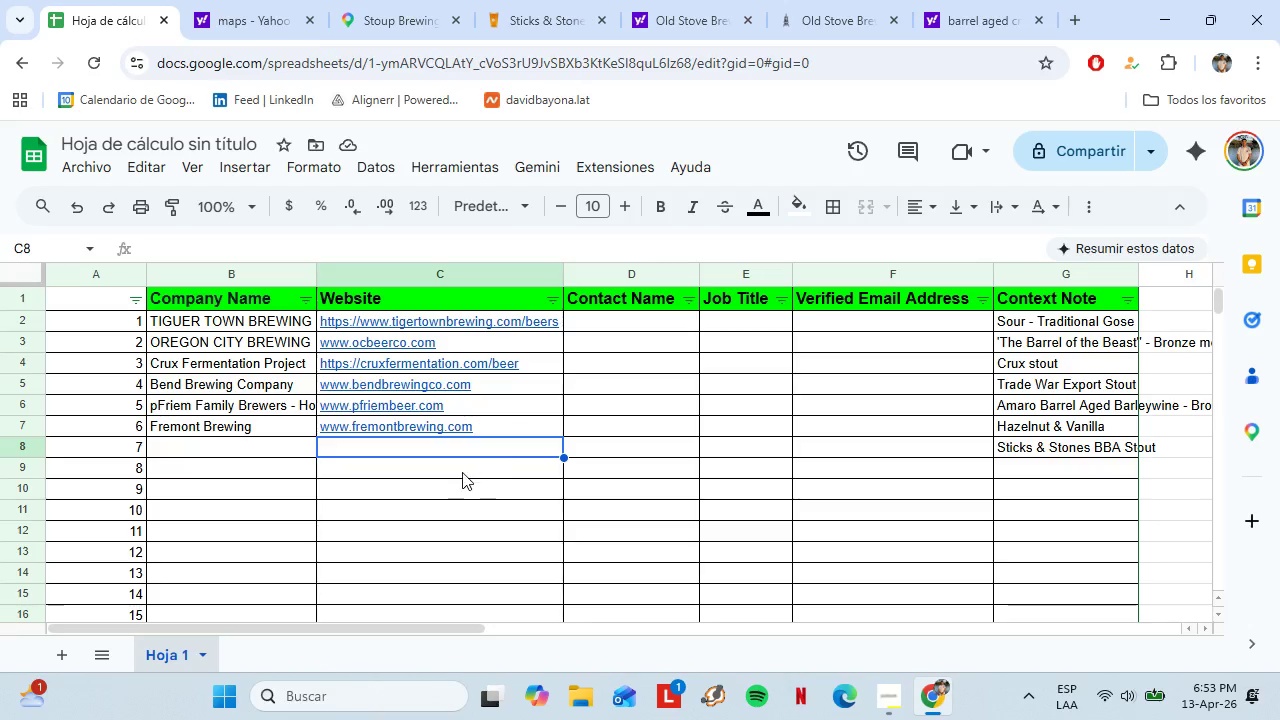 
key(Control+Shift+V)
 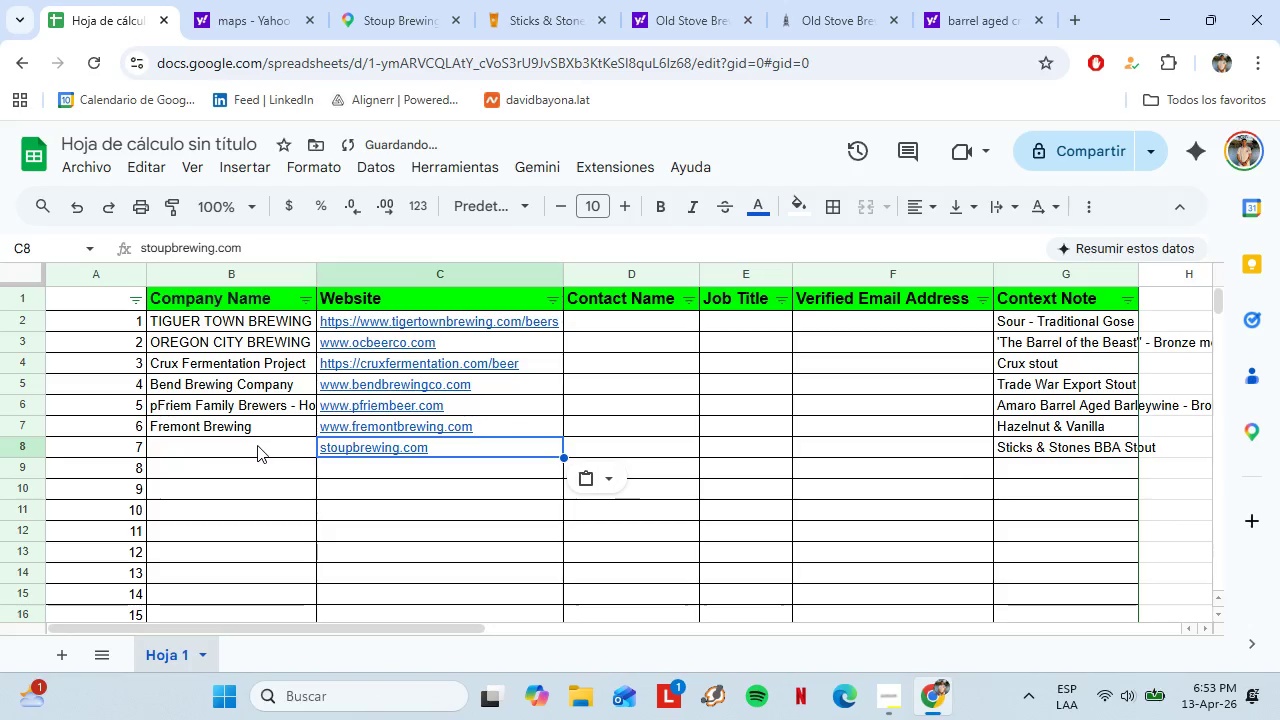 
left_click([257, 445])
 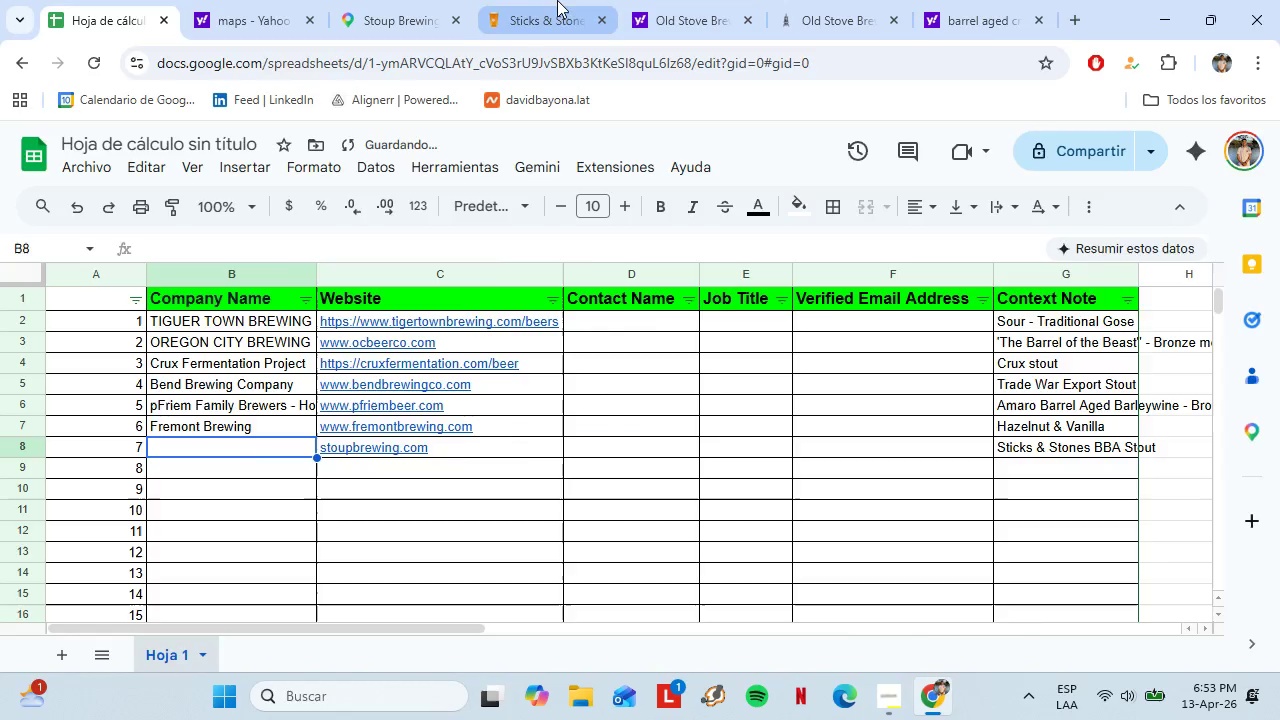 
left_click([557, 0])
 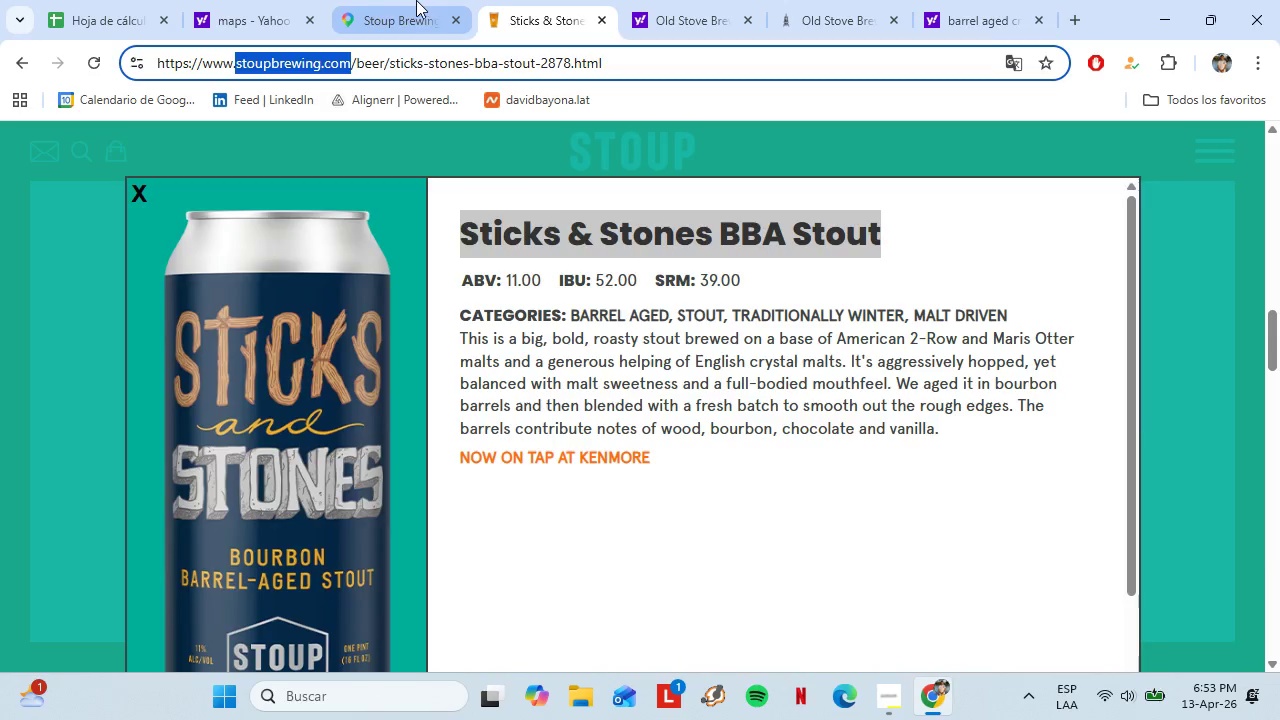 
left_click([416, 0])
 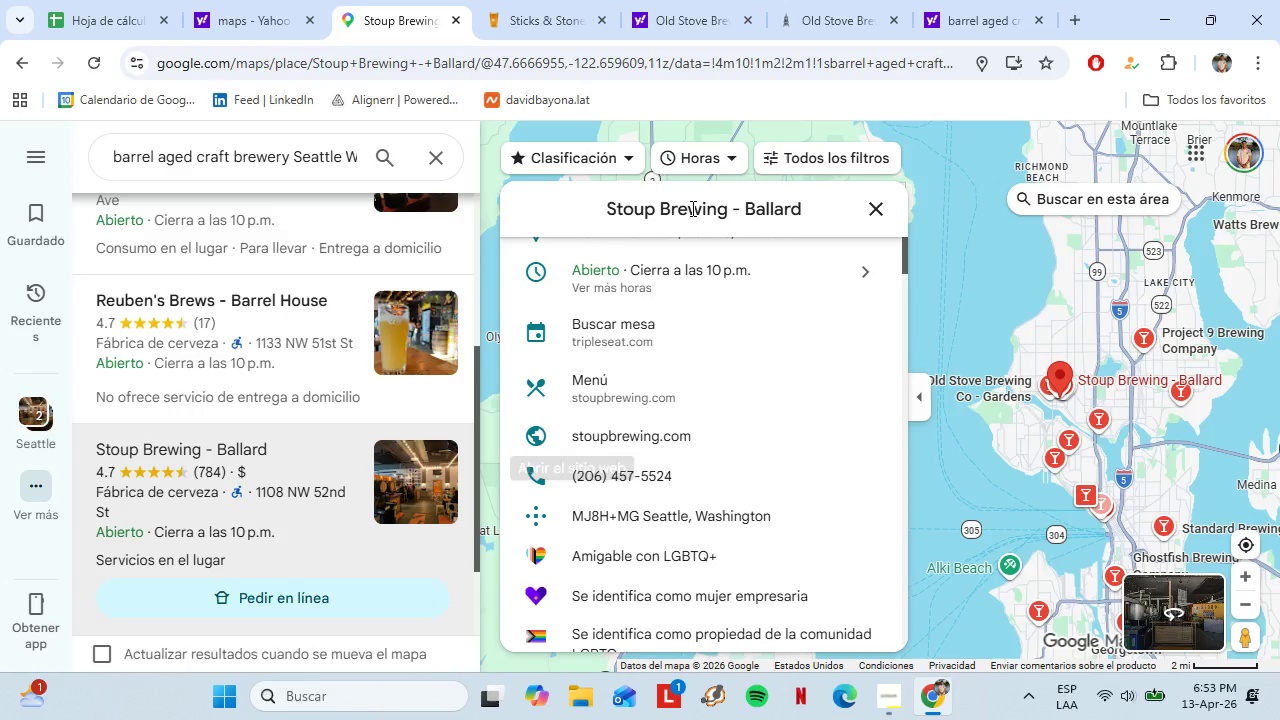 
double_click([691, 208])
 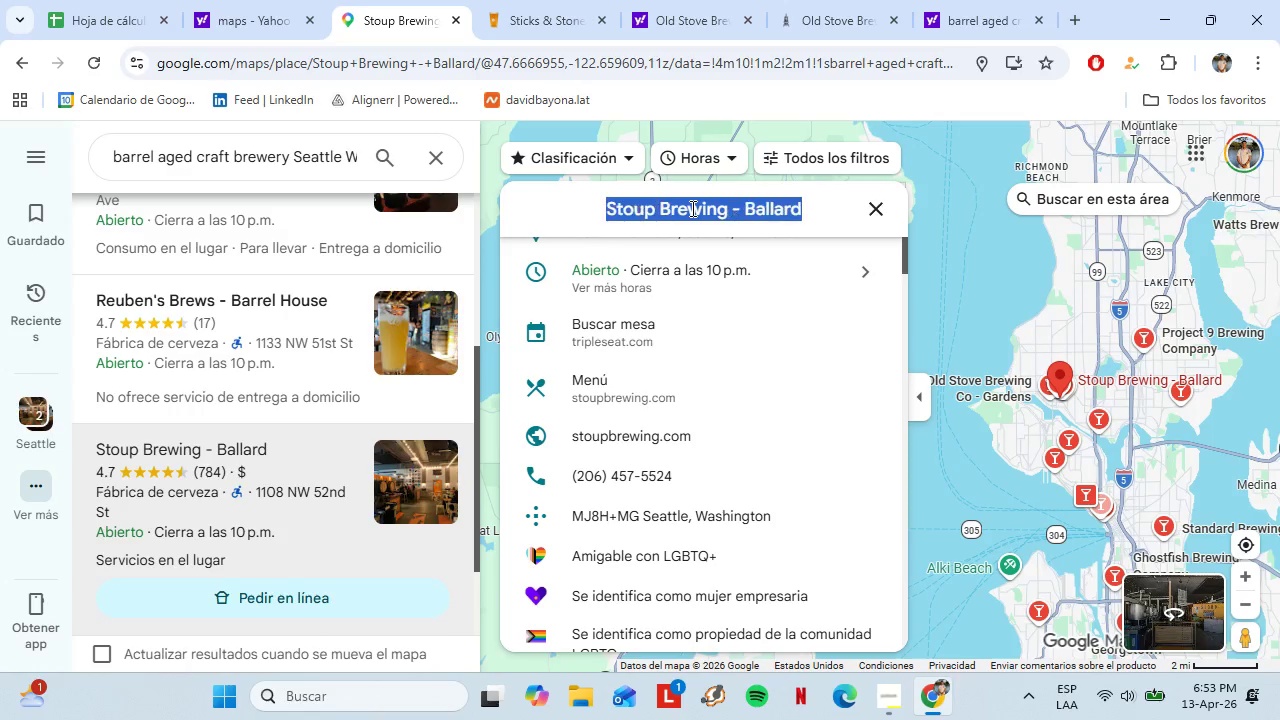 
triple_click([691, 208])
 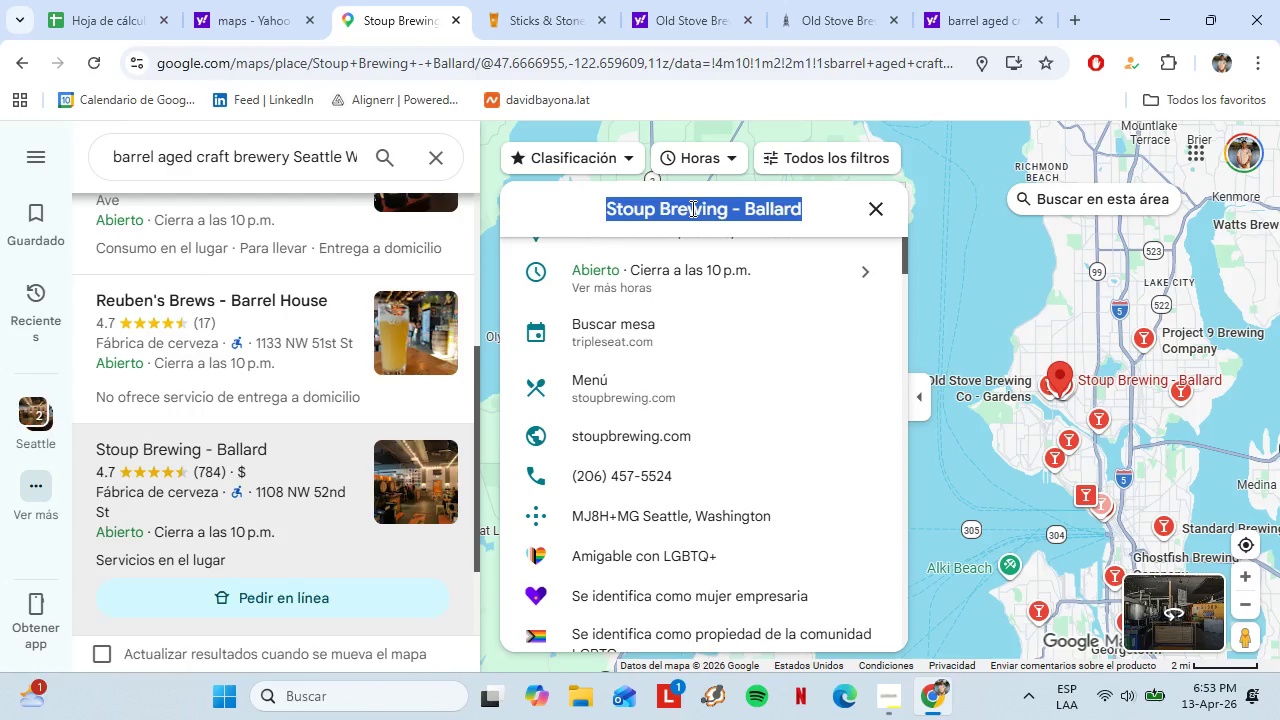 
key(Control+C)
 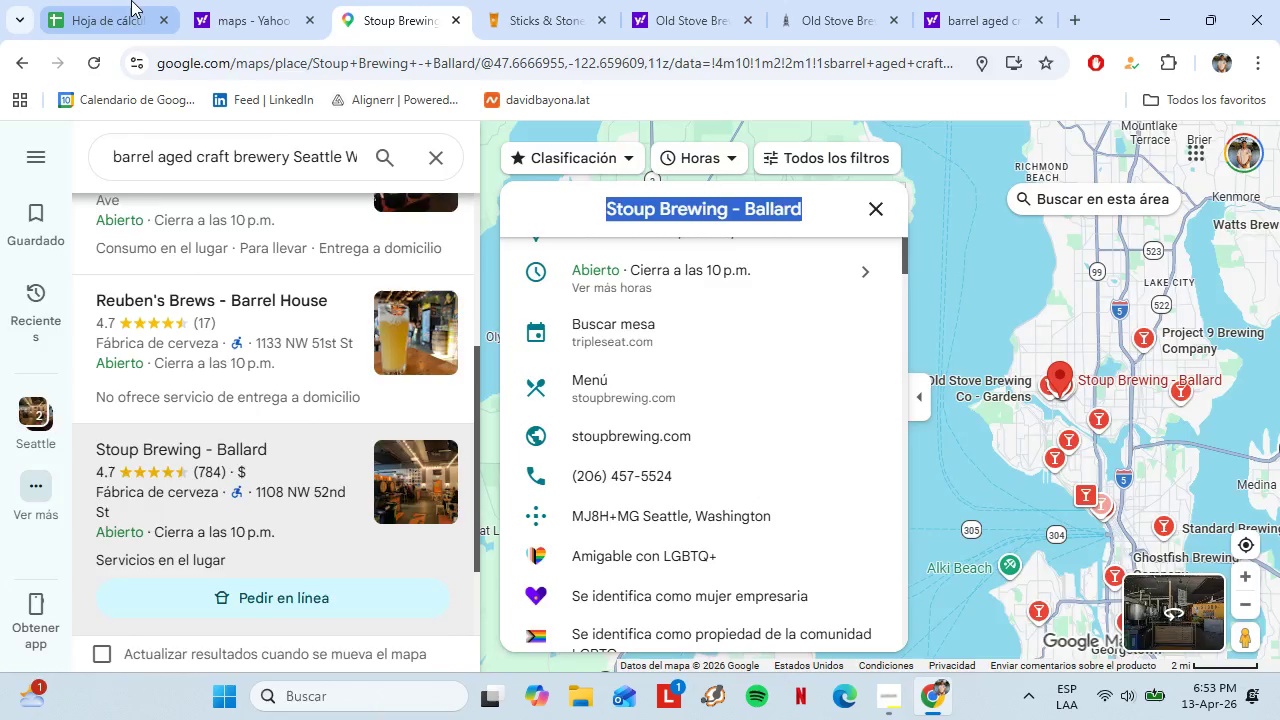 
left_click([131, 0])
 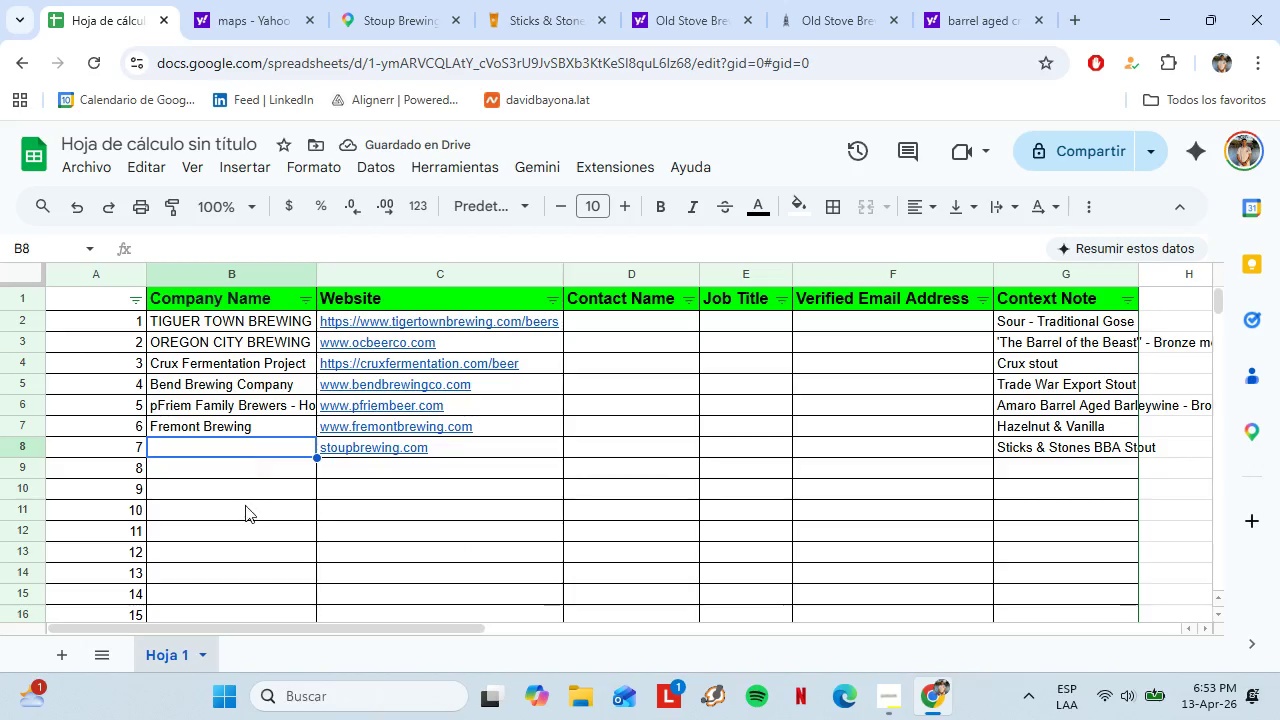 
key(Control+Shift+V)
 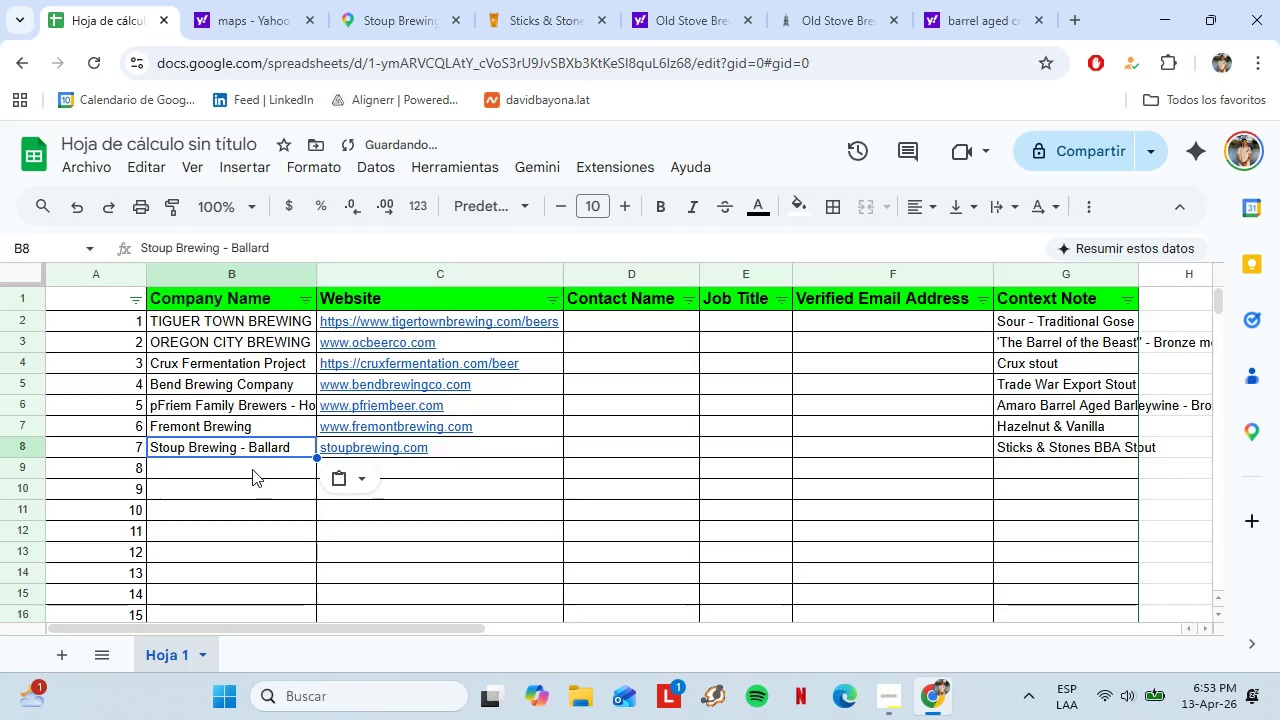 
double_click([253, 469])
 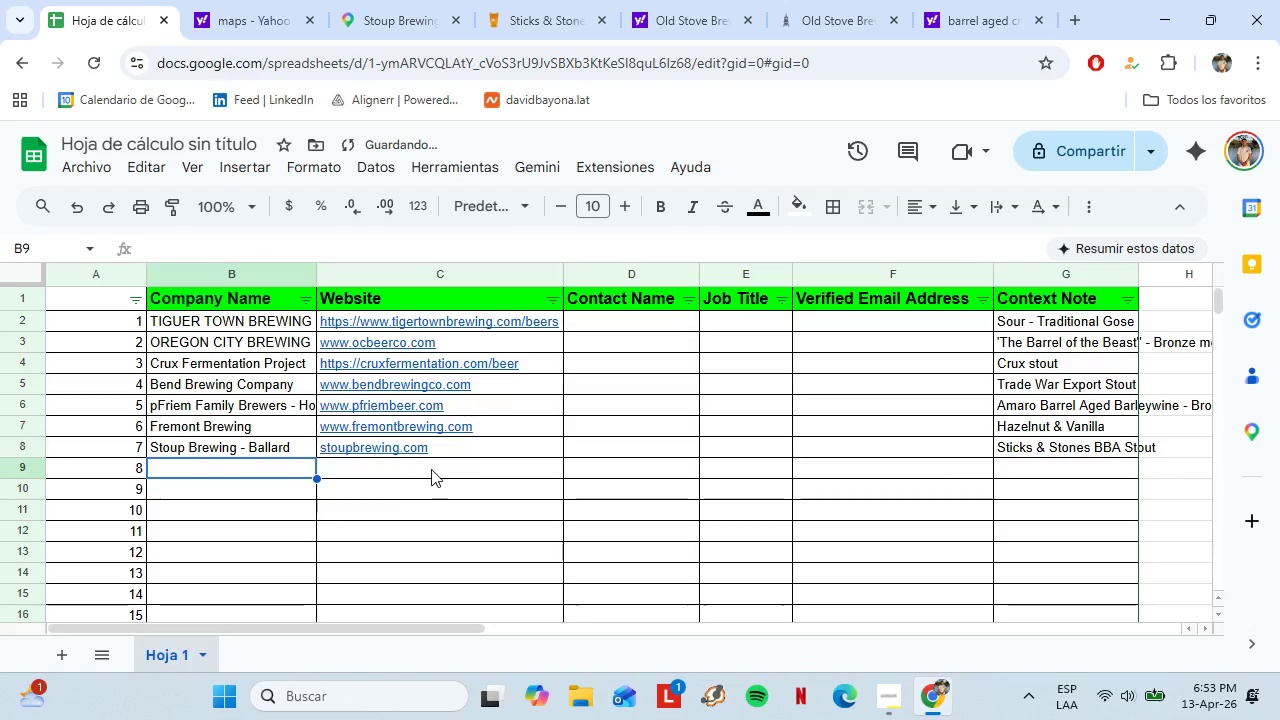 
left_click([431, 469])
 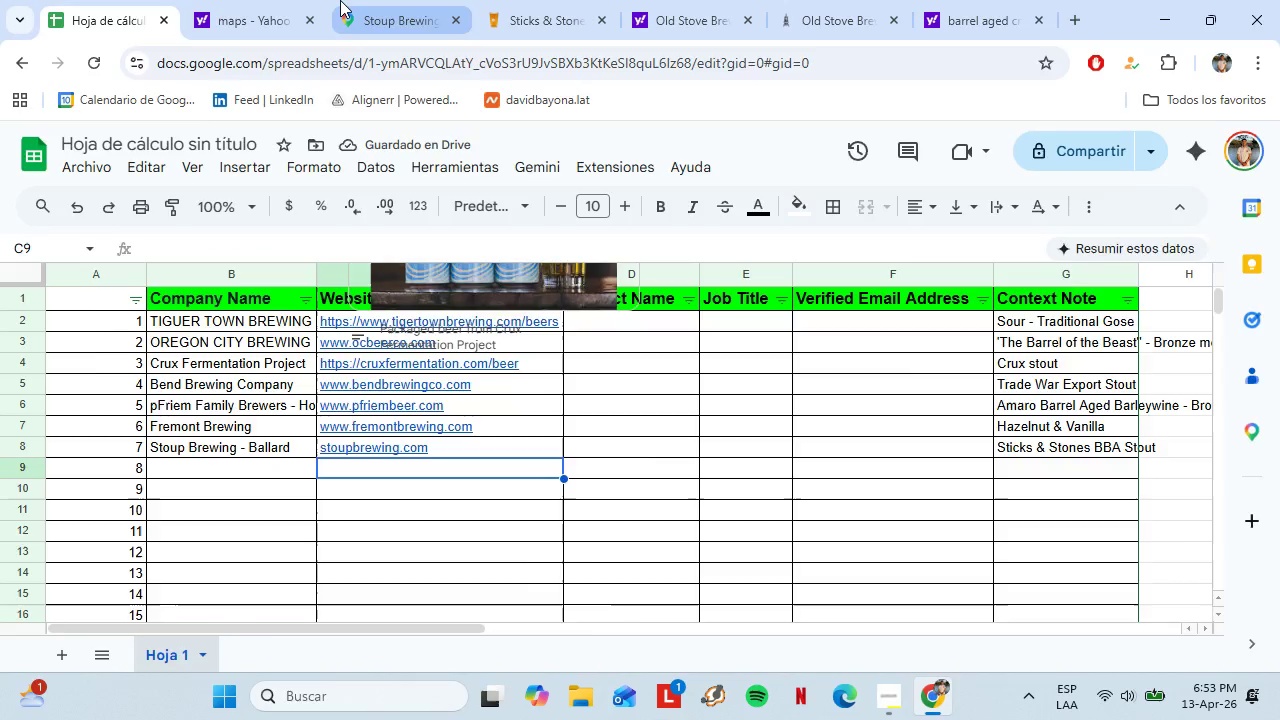 
left_click([340, 0])
 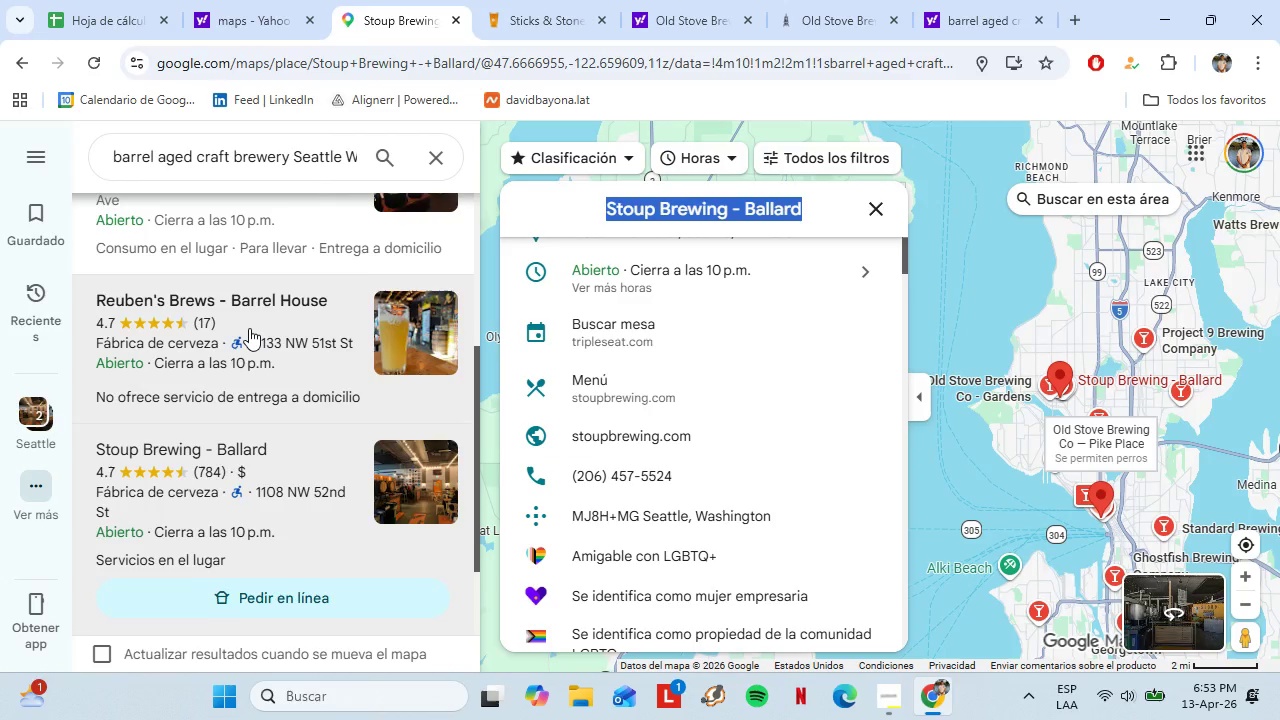 
scroll: coordinate [261, 334], scroll_direction: down, amount: 4.0
 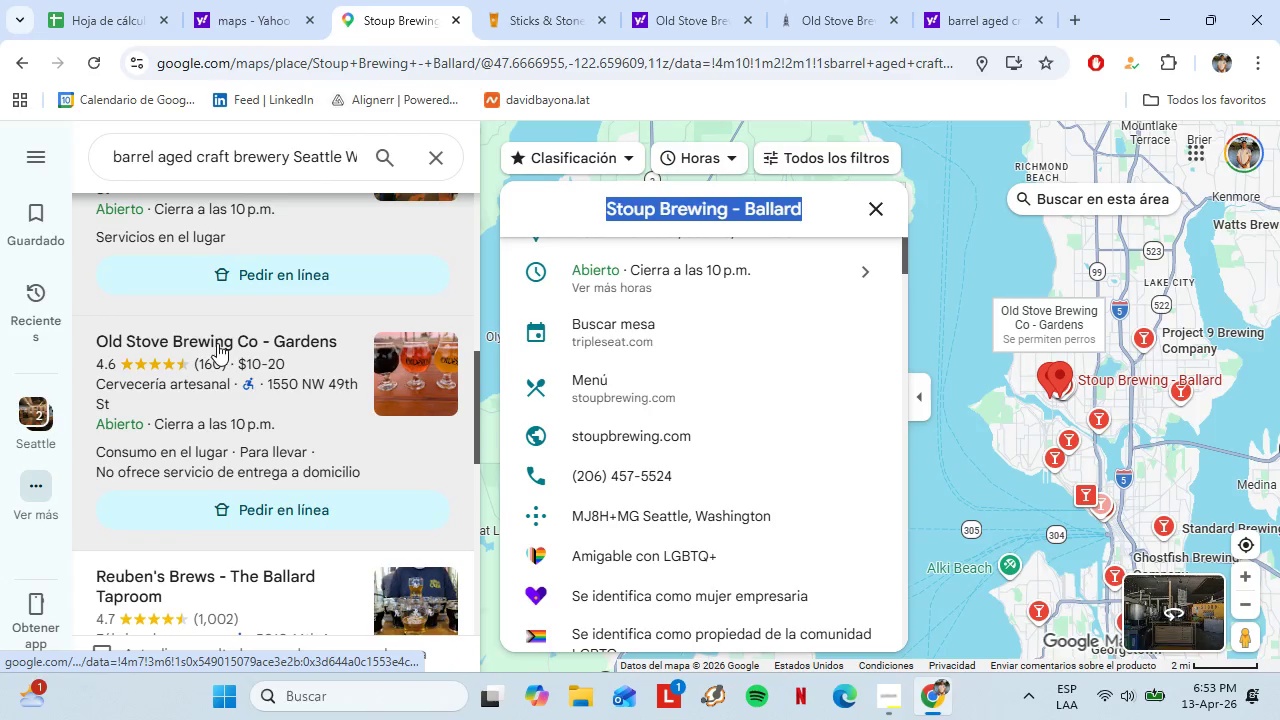 
left_click([214, 344])
 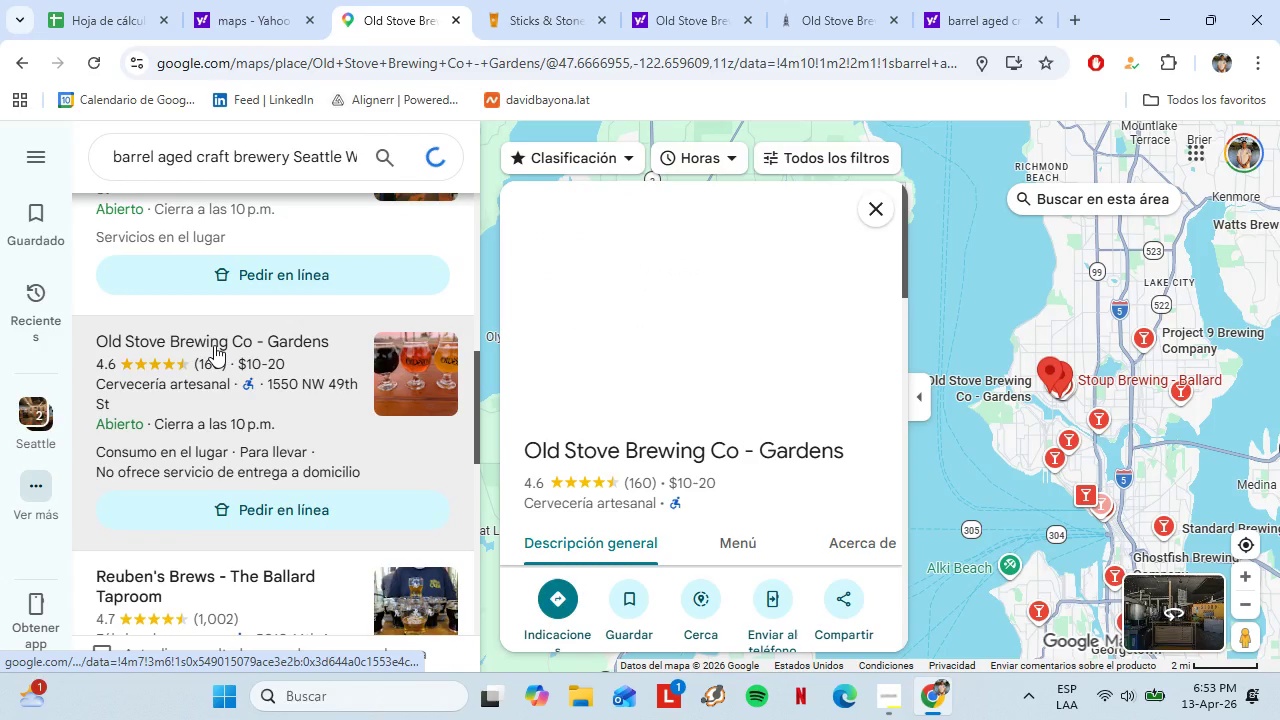 
left_click([142, 0])
 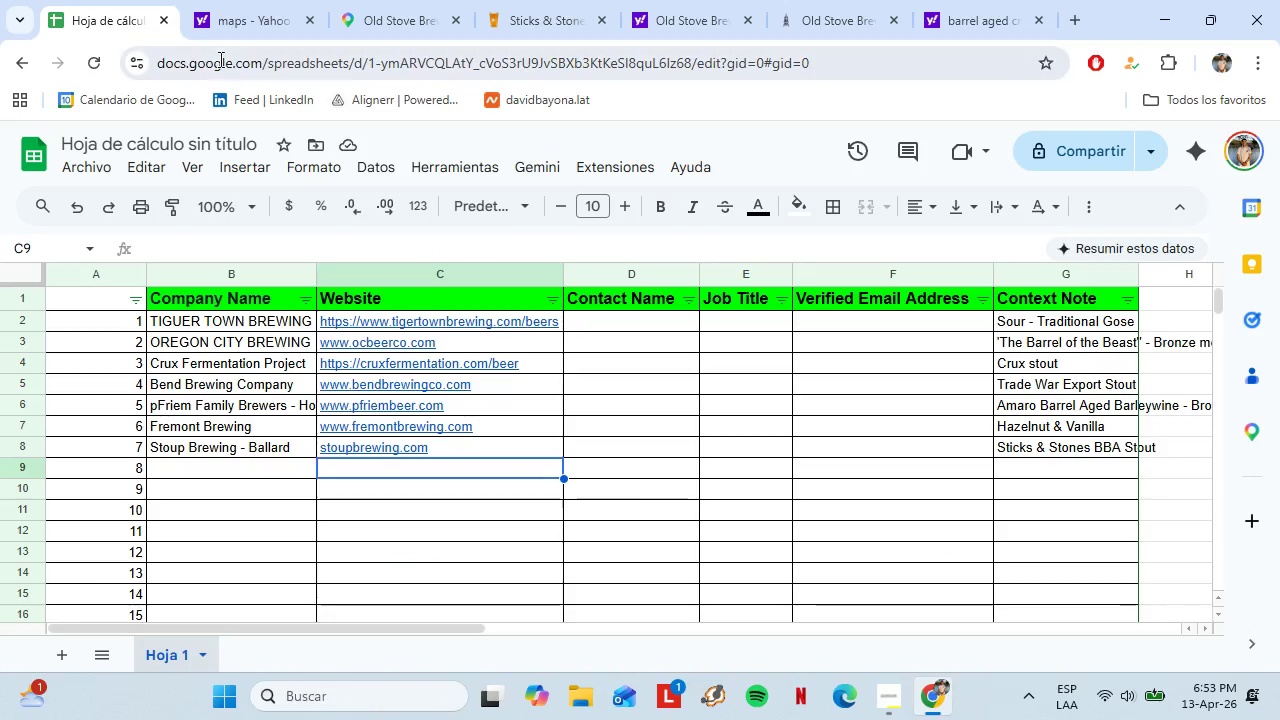 
left_click([218, 0])
 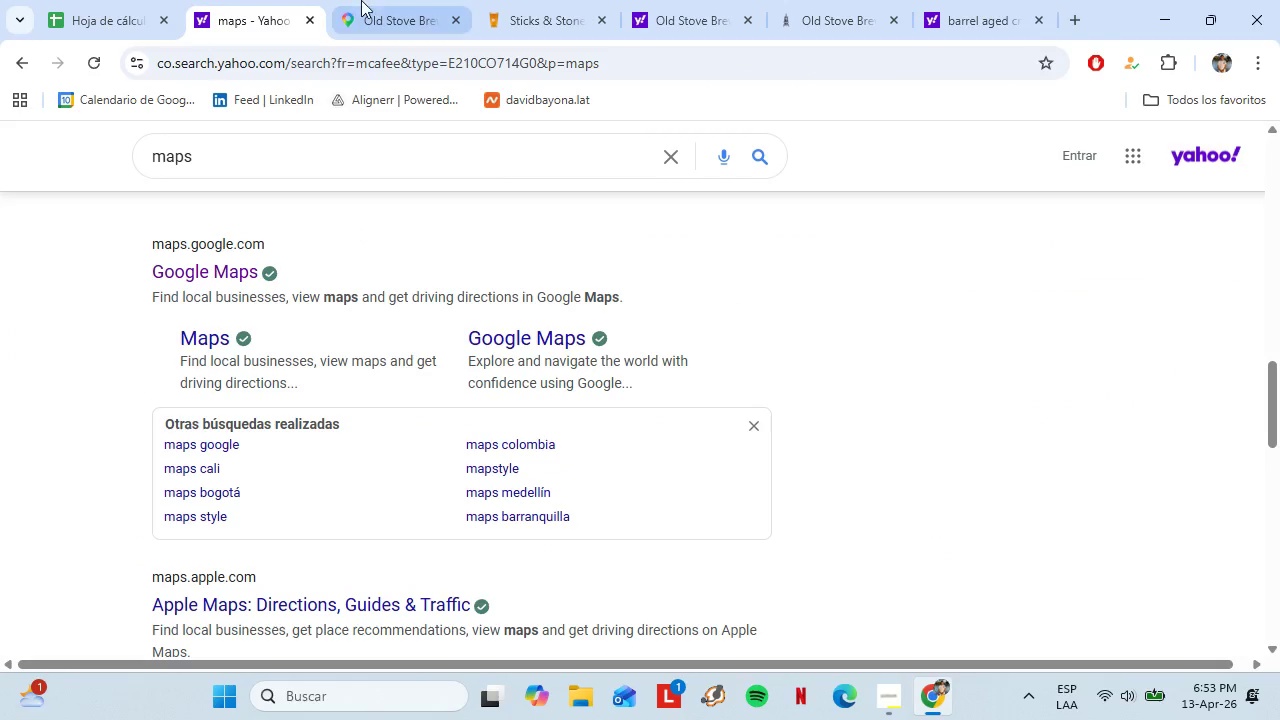 
left_click([366, 0])
 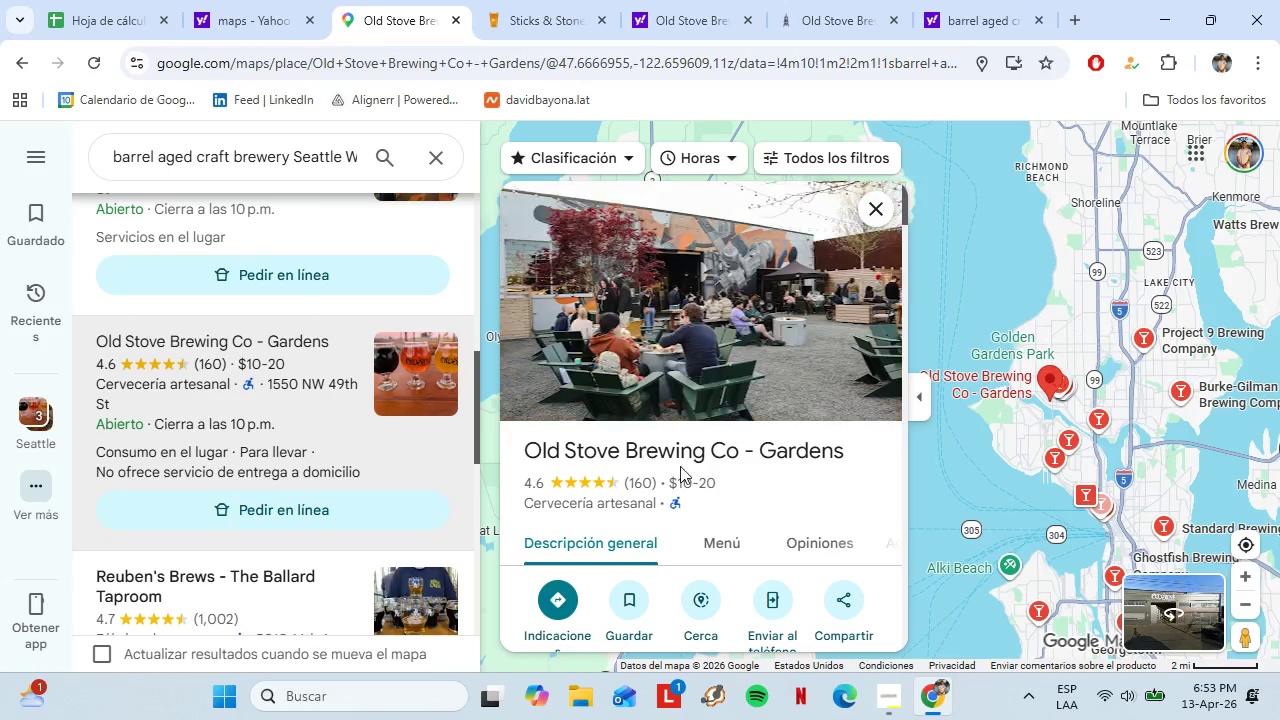 
scroll: coordinate [636, 443], scroll_direction: down, amount: 6.0
 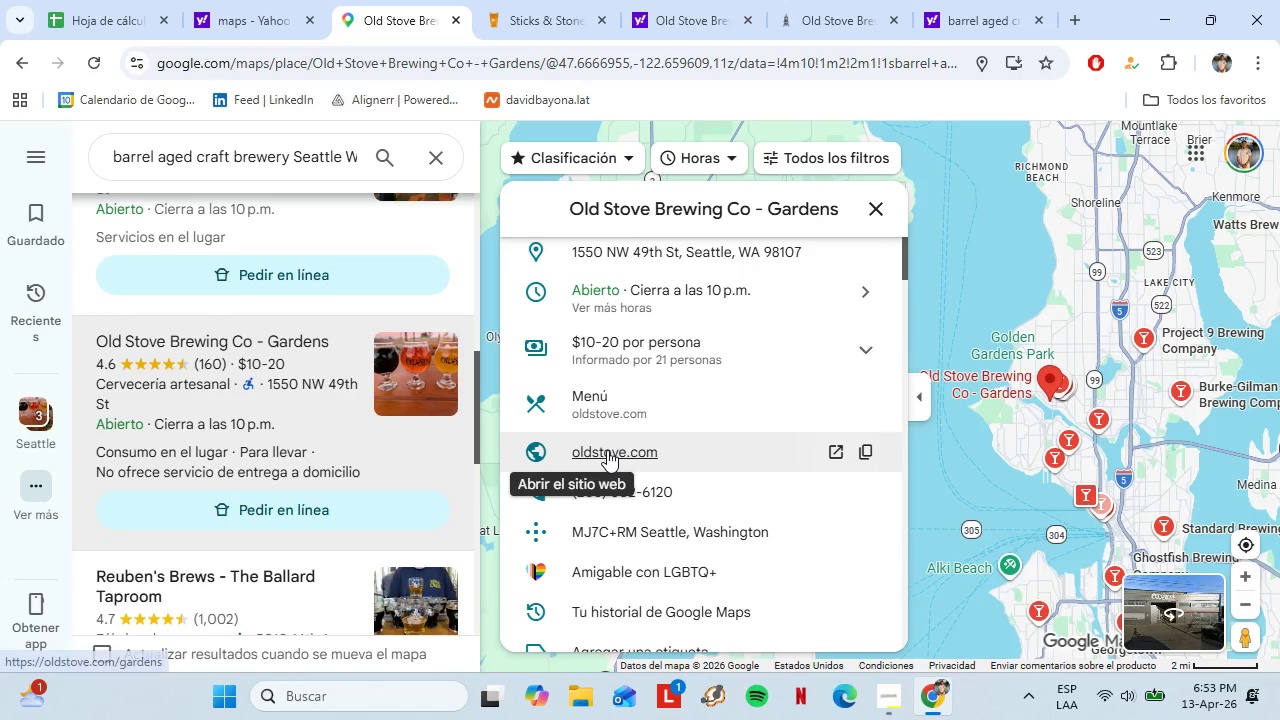 
left_click([607, 450])
 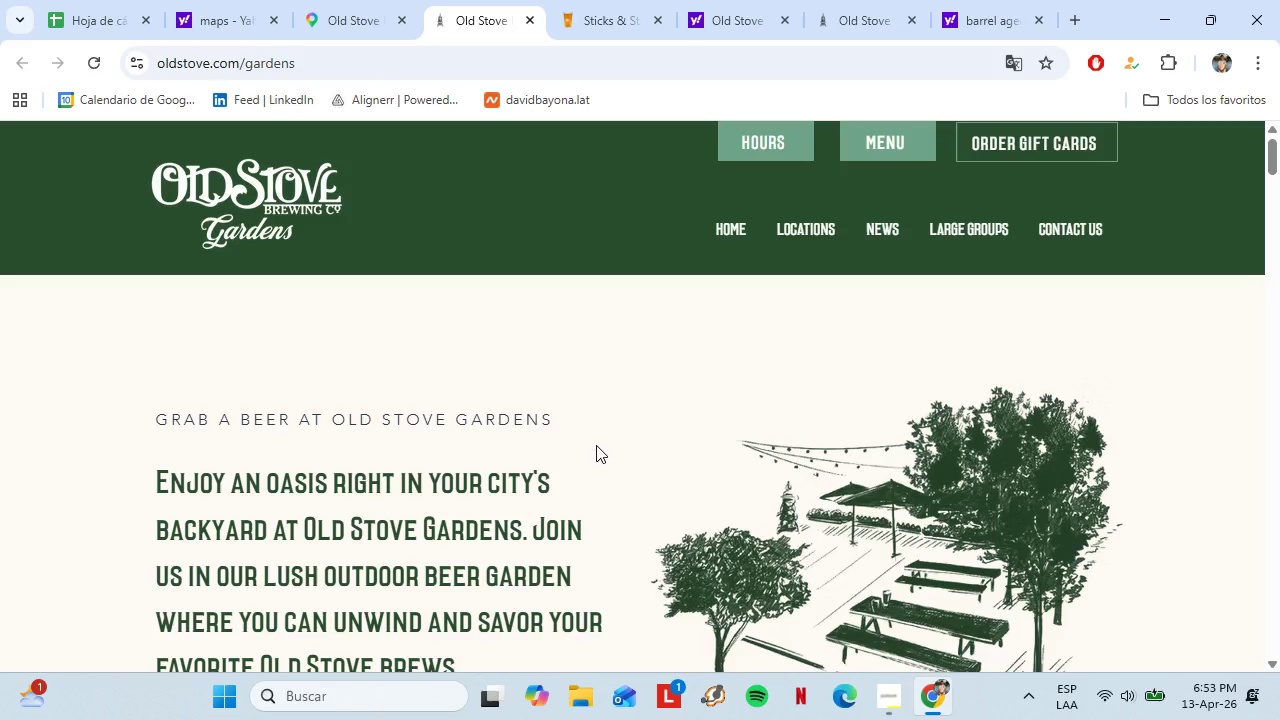 
wait(16.45)
 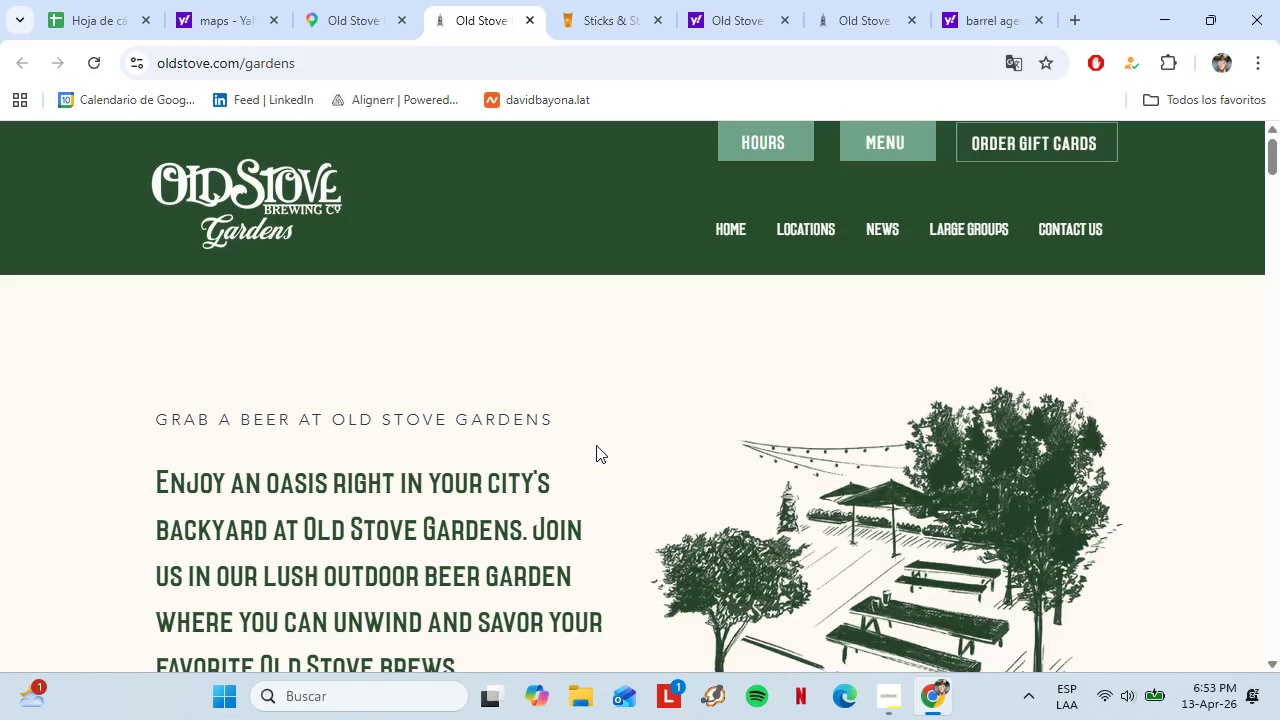 
scroll: coordinate [268, 333], scroll_direction: down, amount: 28.0
 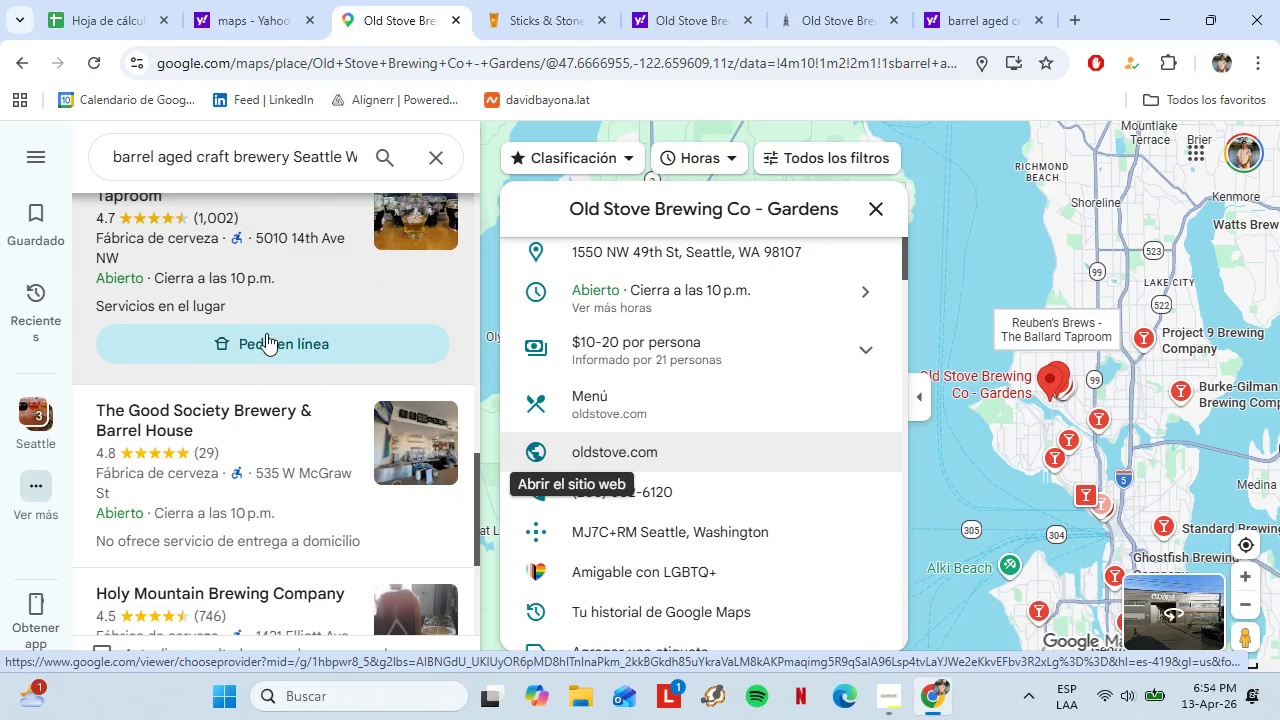 
scroll: coordinate [266, 333], scroll_direction: down, amount: 2.0
 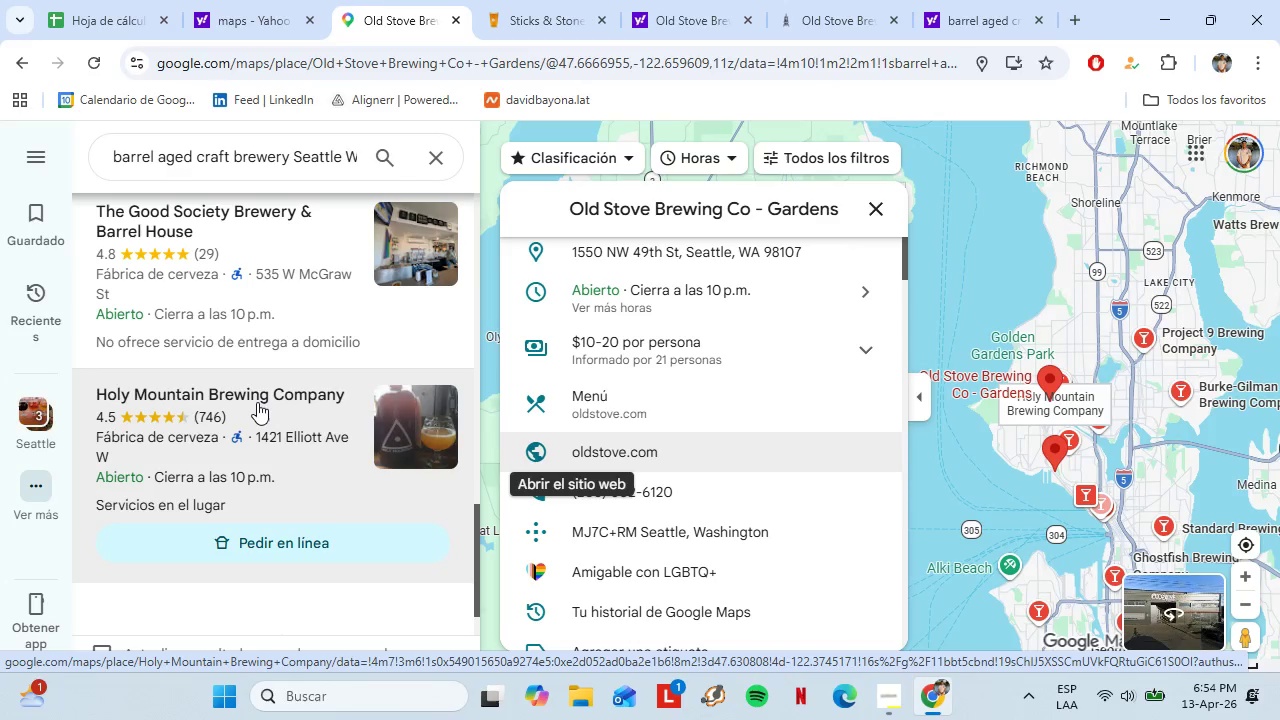 
left_click([257, 402])
 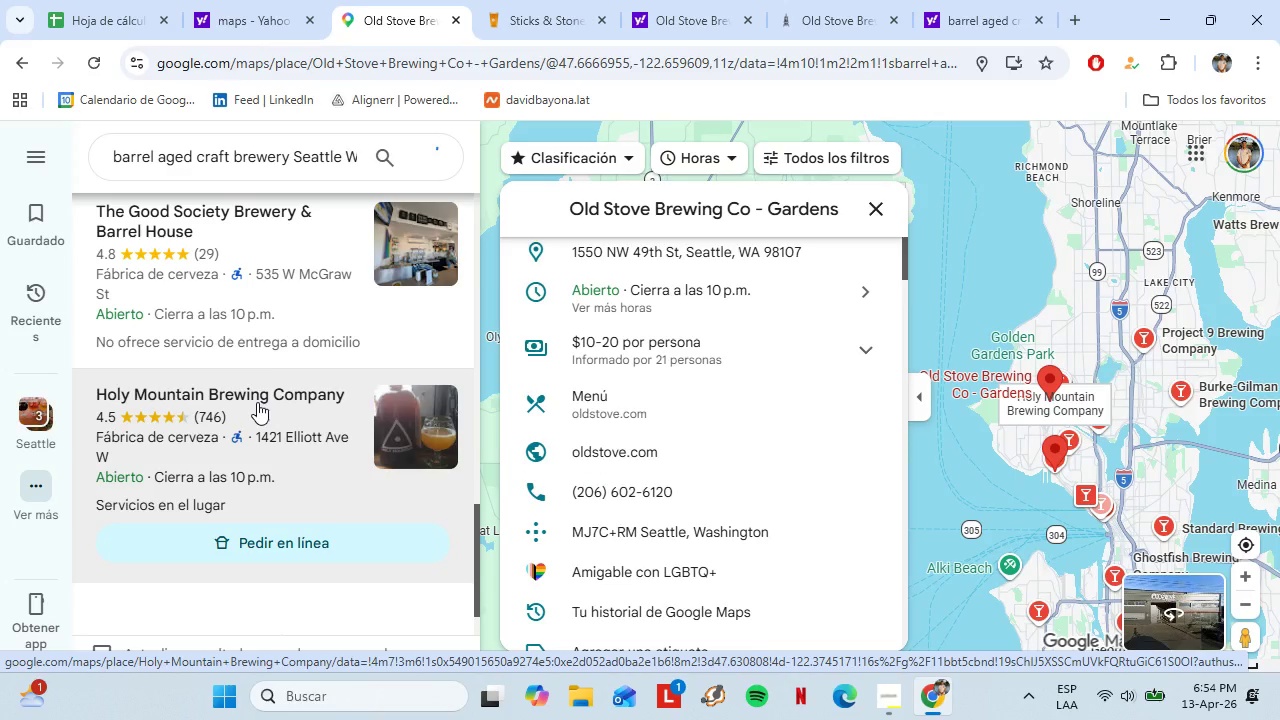 
scroll: coordinate [263, 365], scroll_direction: up, amount: 3.0
 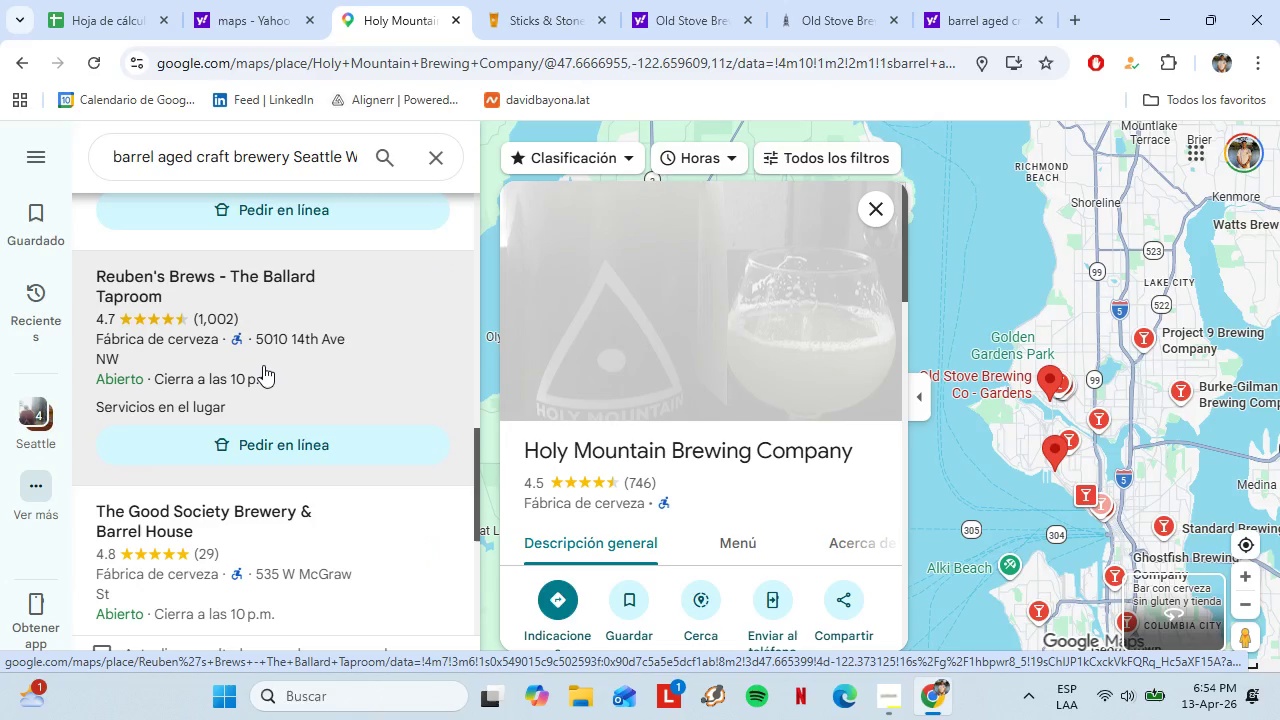 
scroll: coordinate [263, 367], scroll_direction: down, amount: 4.0
 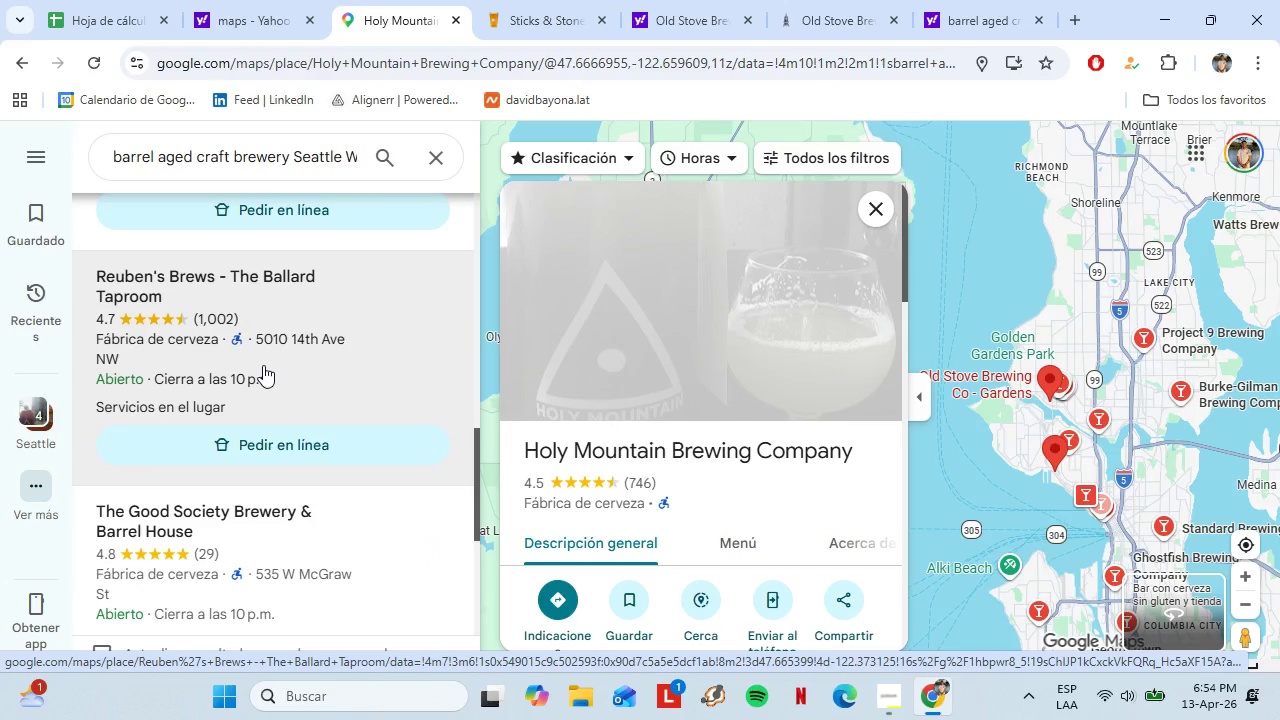 
scroll: coordinate [263, 367], scroll_direction: up, amount: 1.0
 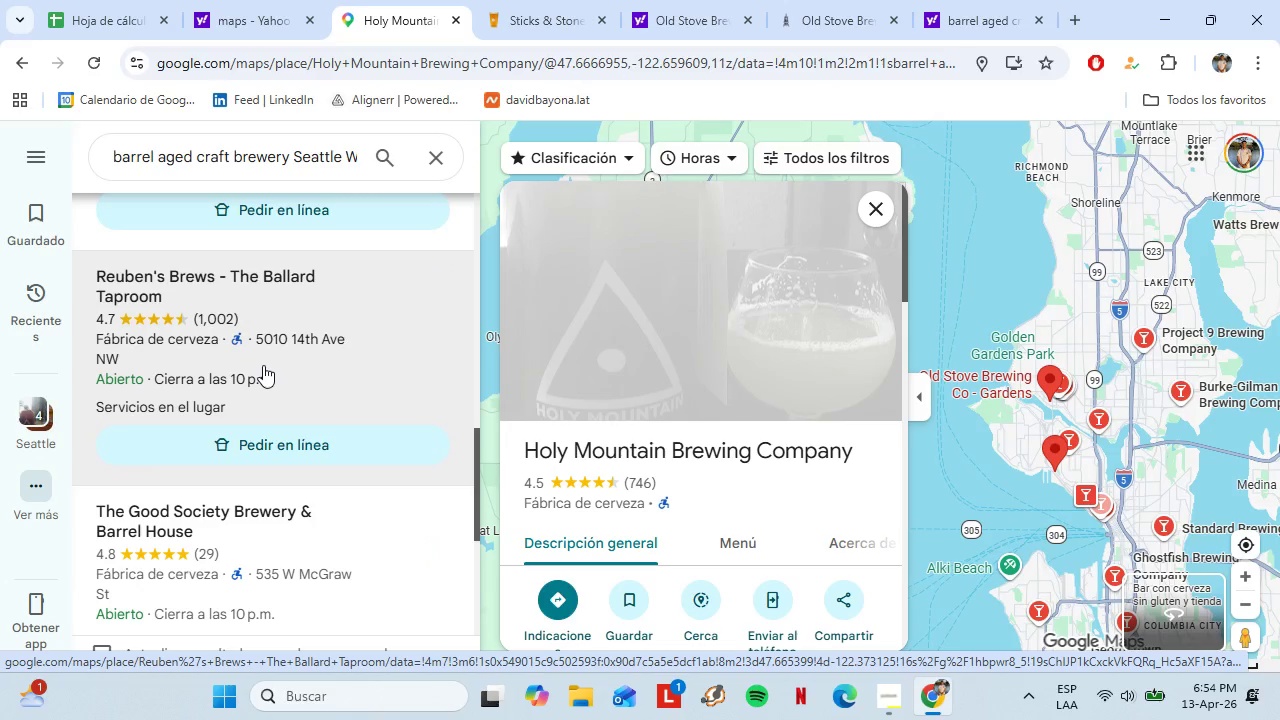 
scroll: coordinate [247, 381], scroll_direction: down, amount: 3.0
 